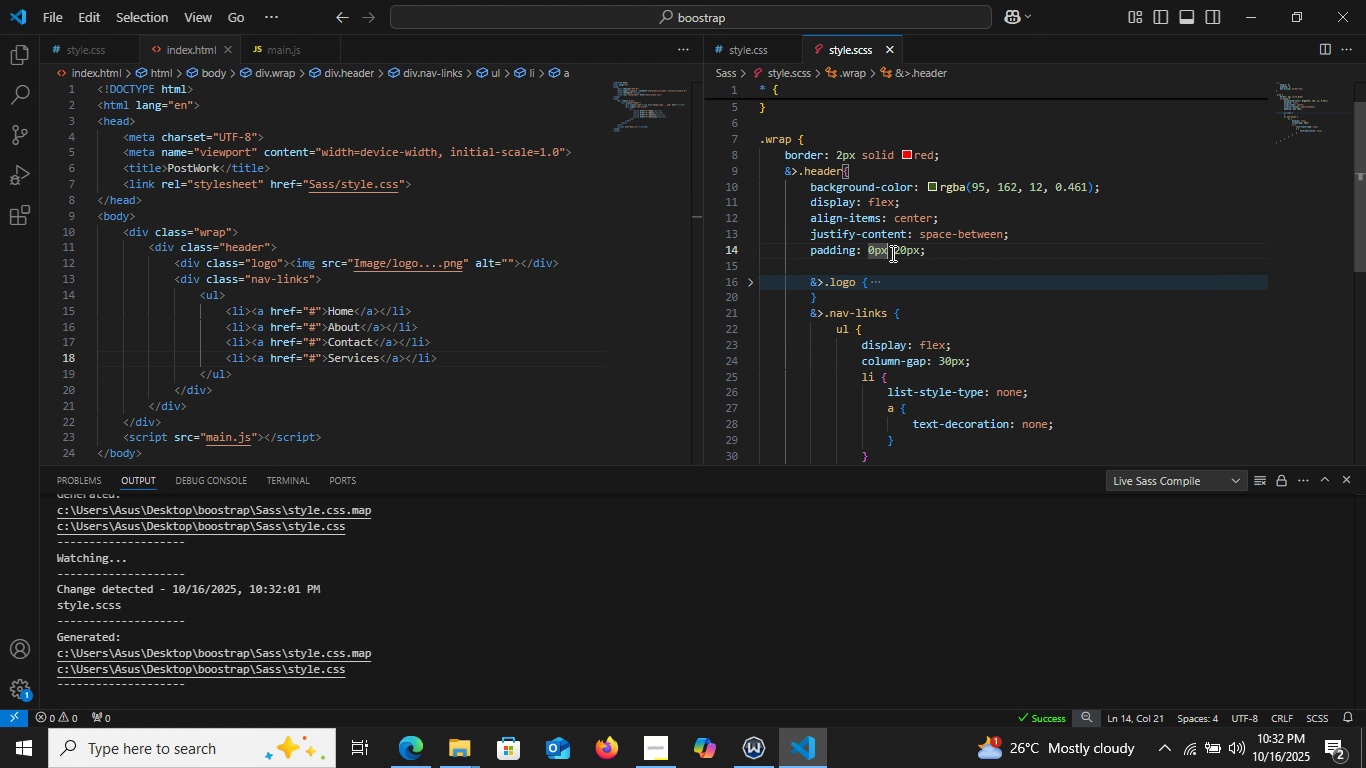 
key(ArrowLeft)
 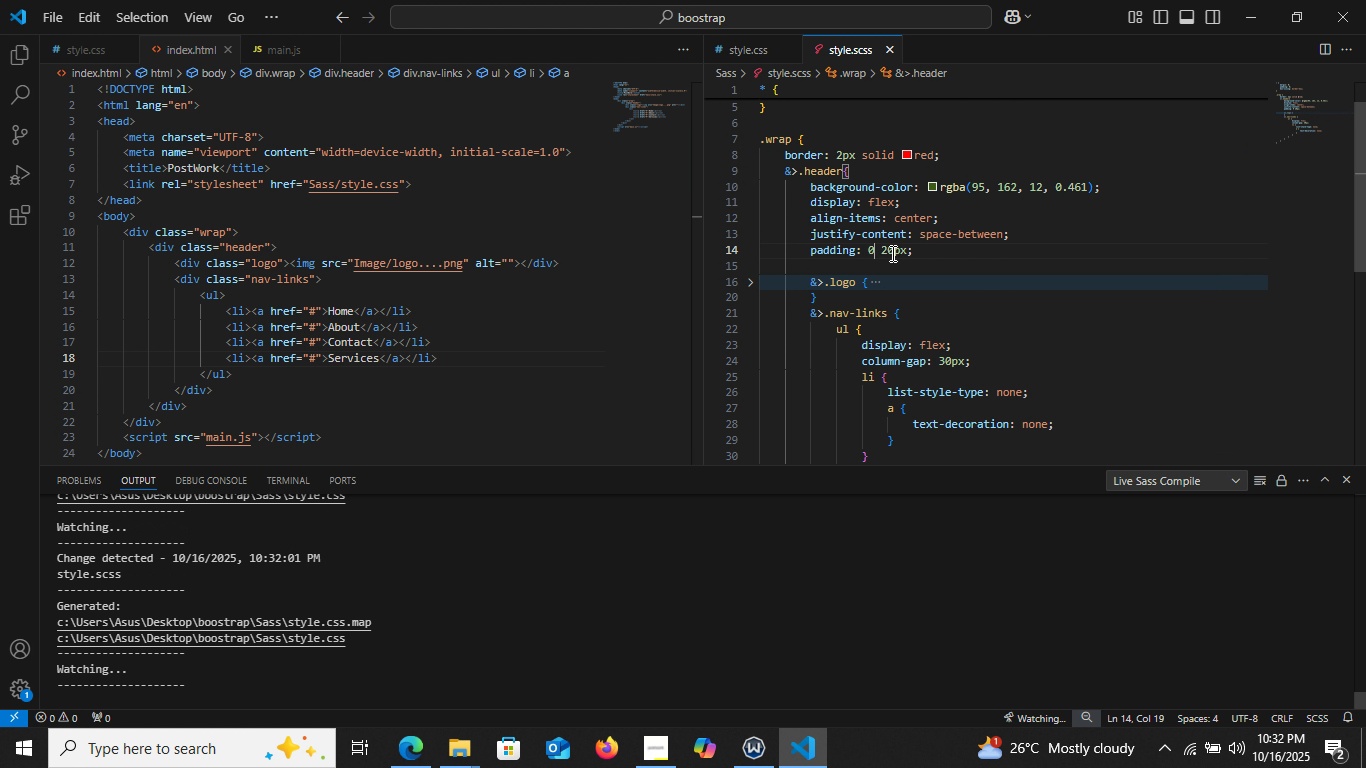 
key(Backspace)
 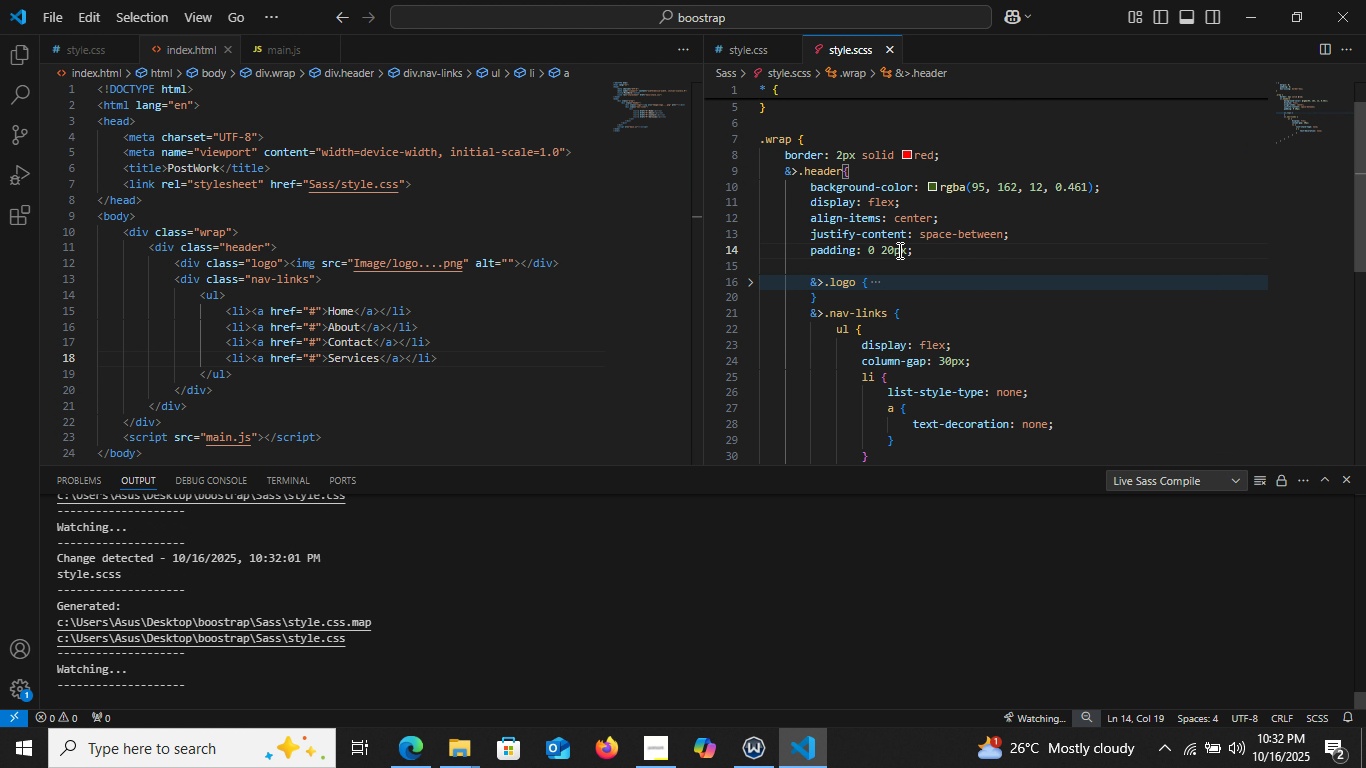 
key(Backspace)
 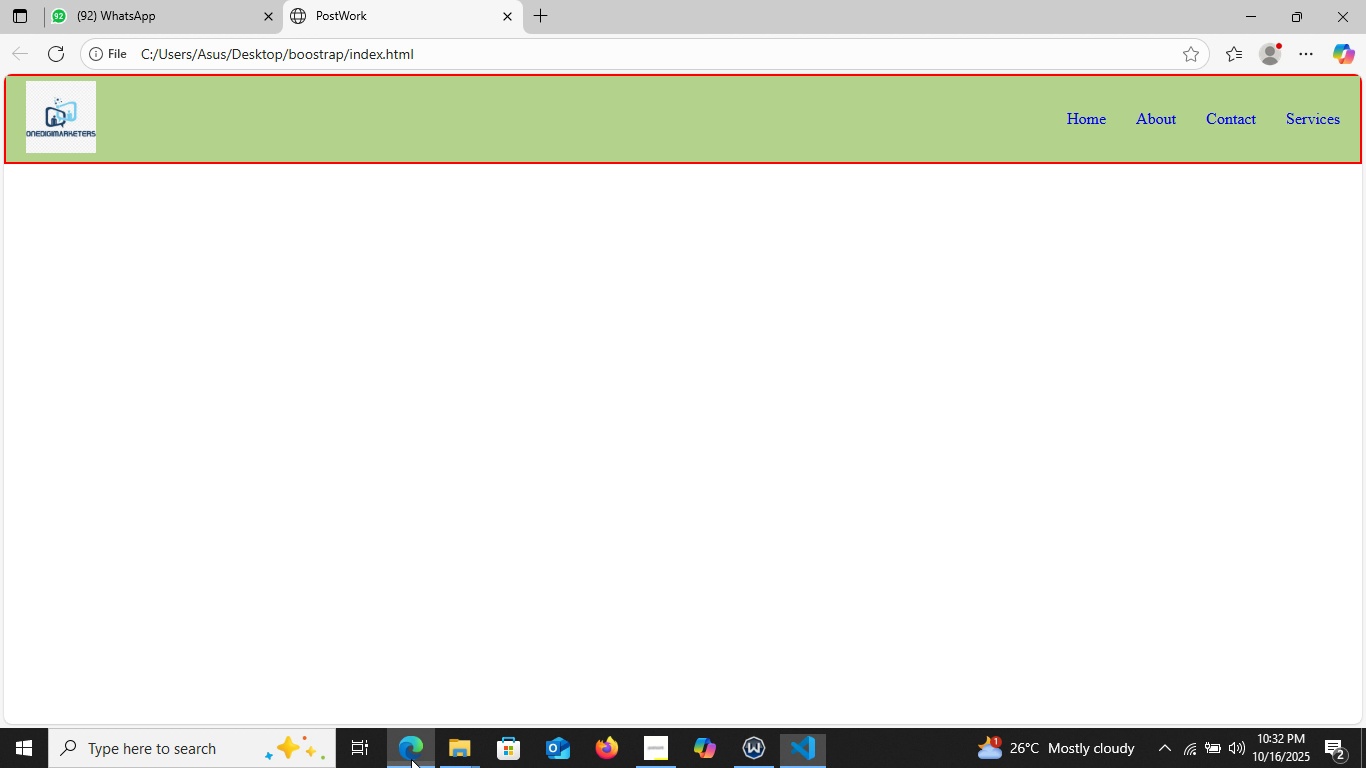 
left_click([413, 760])
 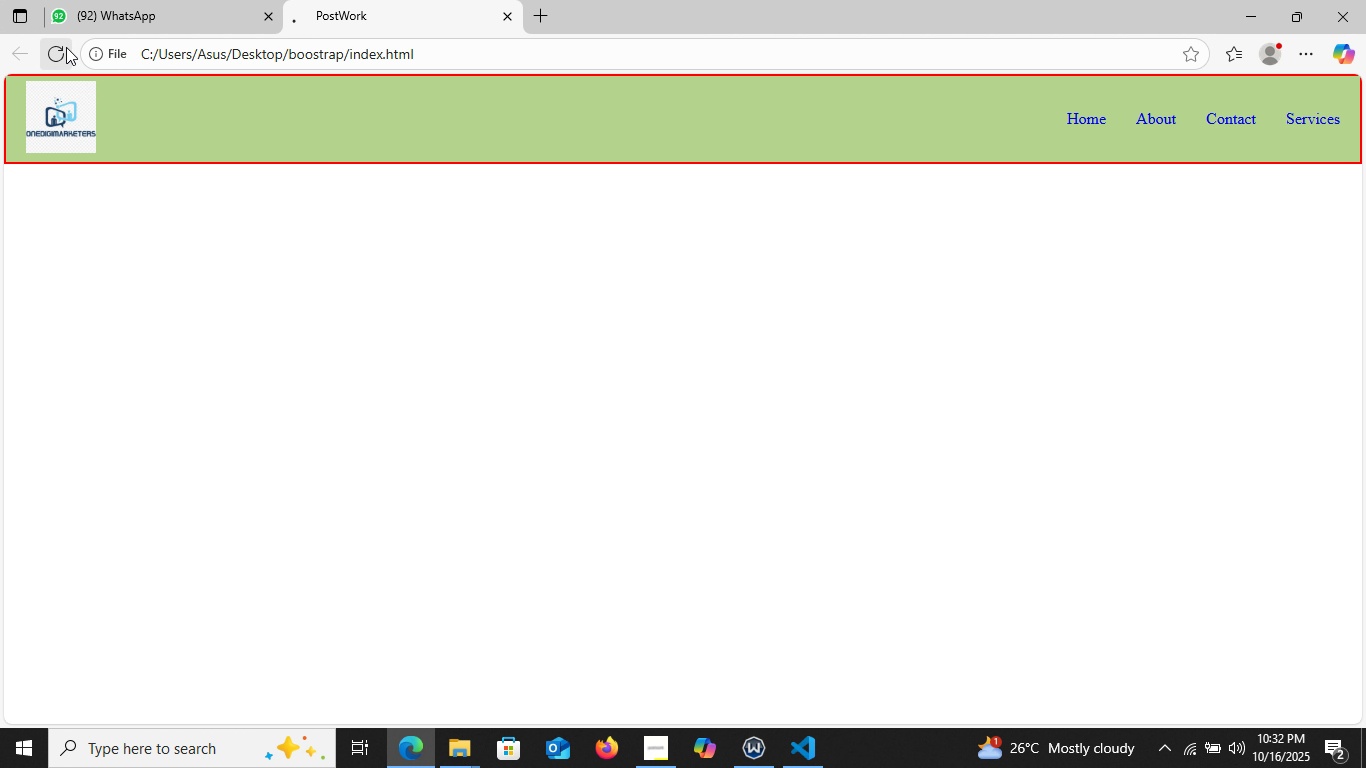 
left_click([66, 47])
 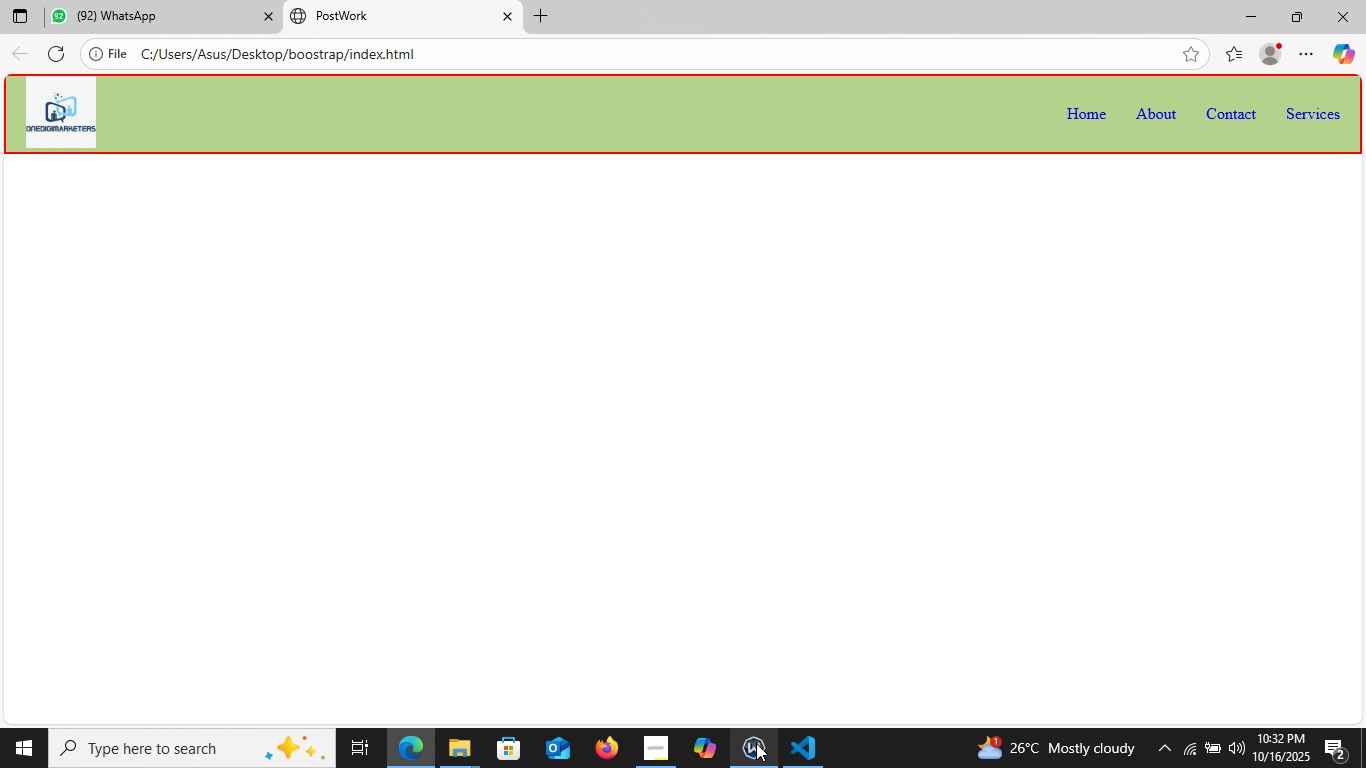 
wait(7.1)
 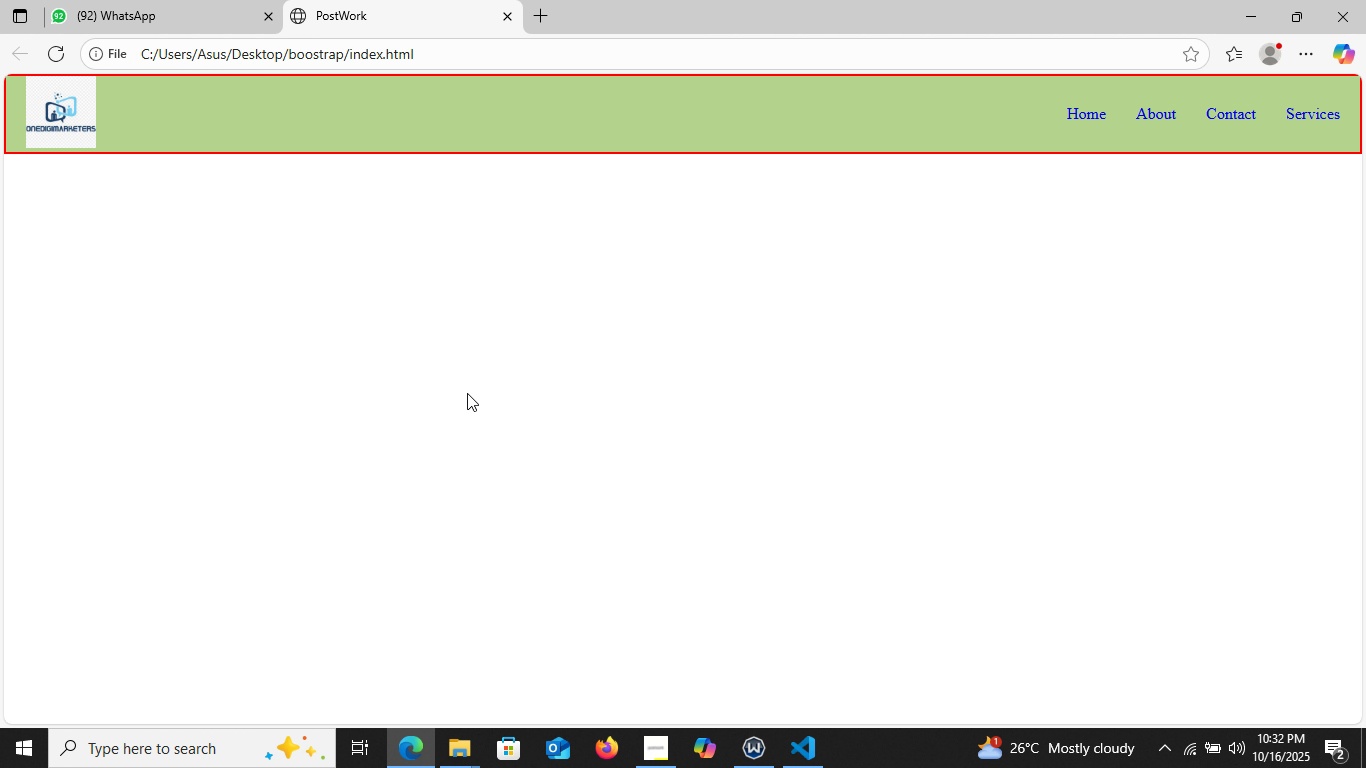 
left_click([795, 753])
 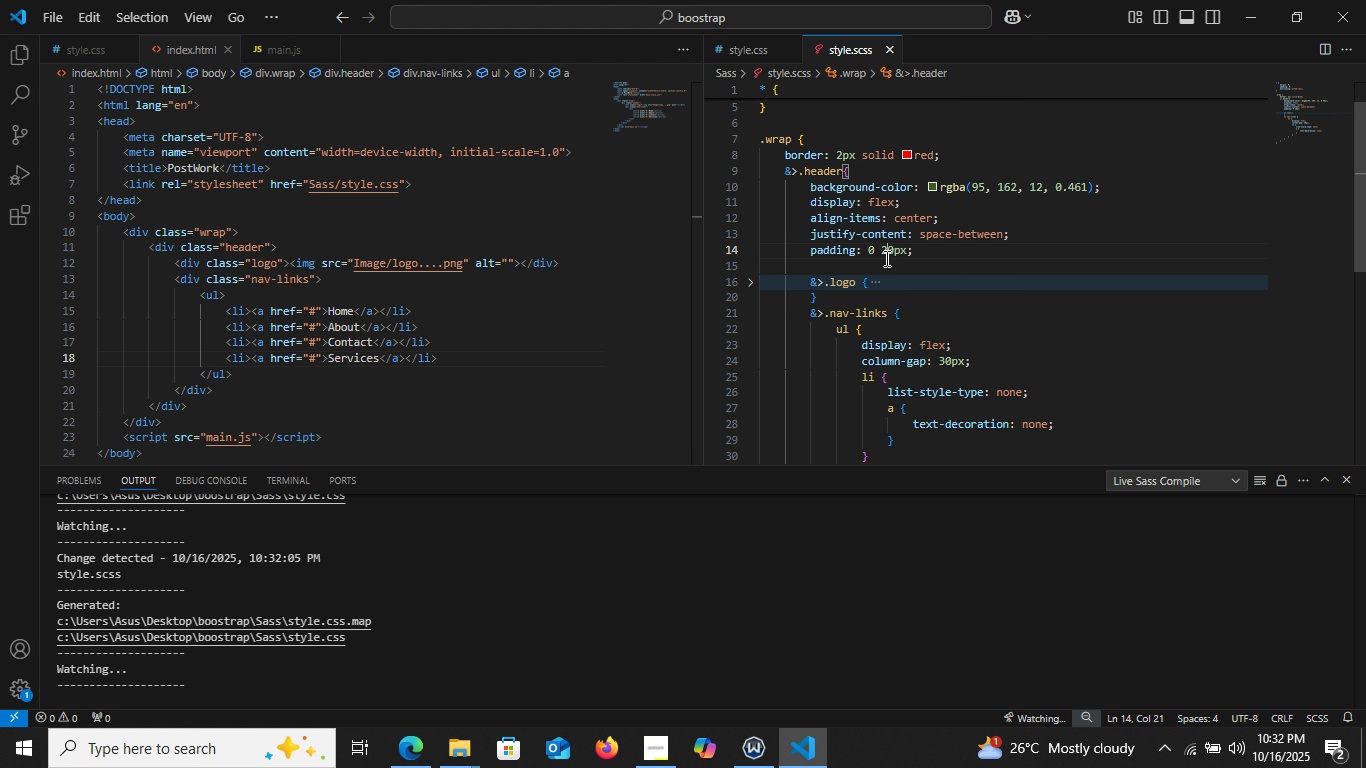 
left_click([885, 258])
 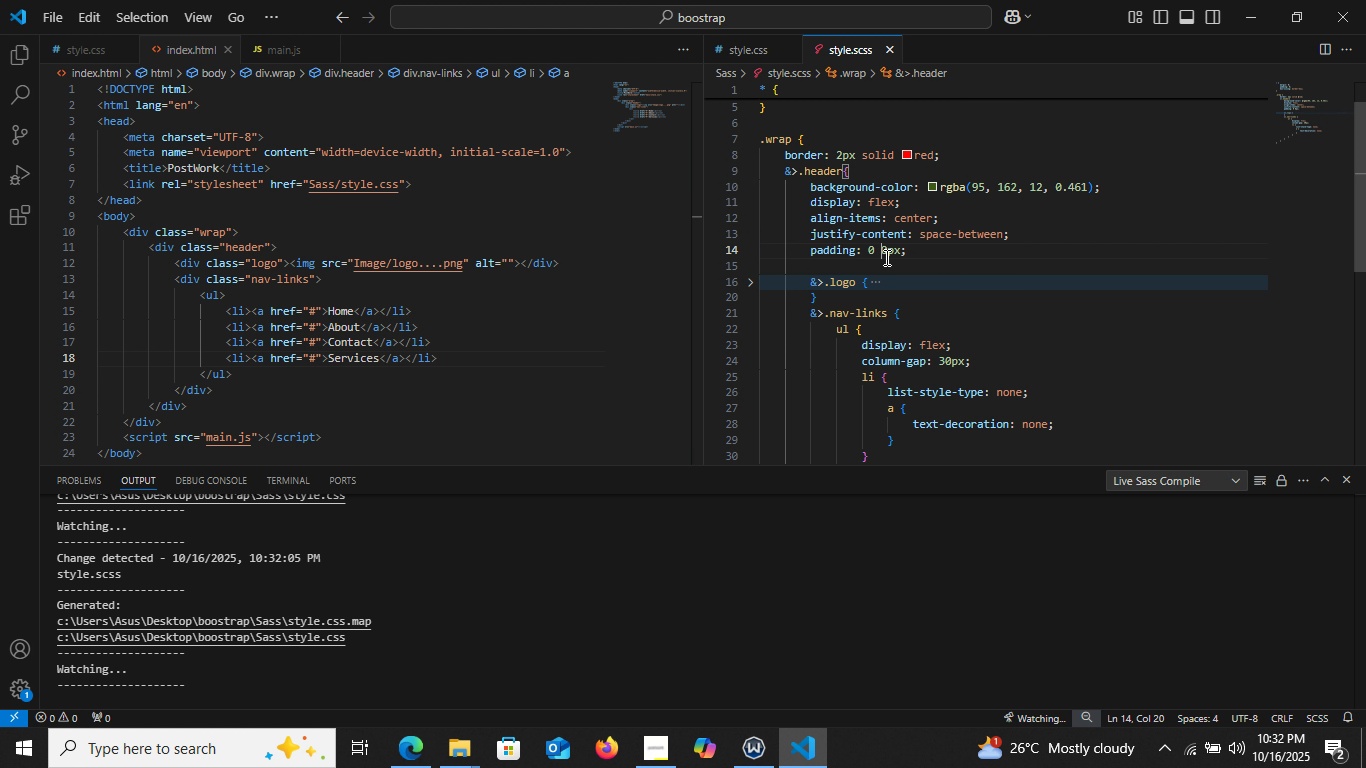 
key(Backspace)
 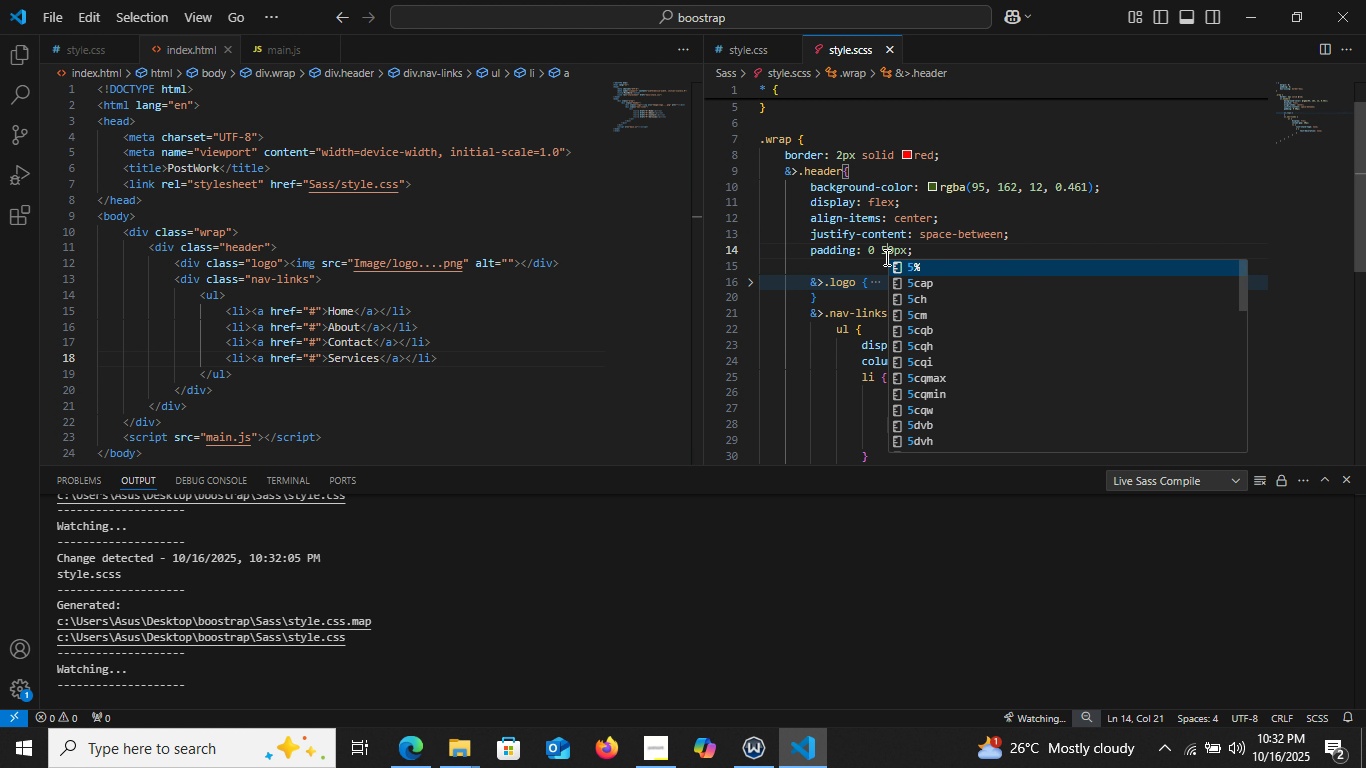 
key(5)
 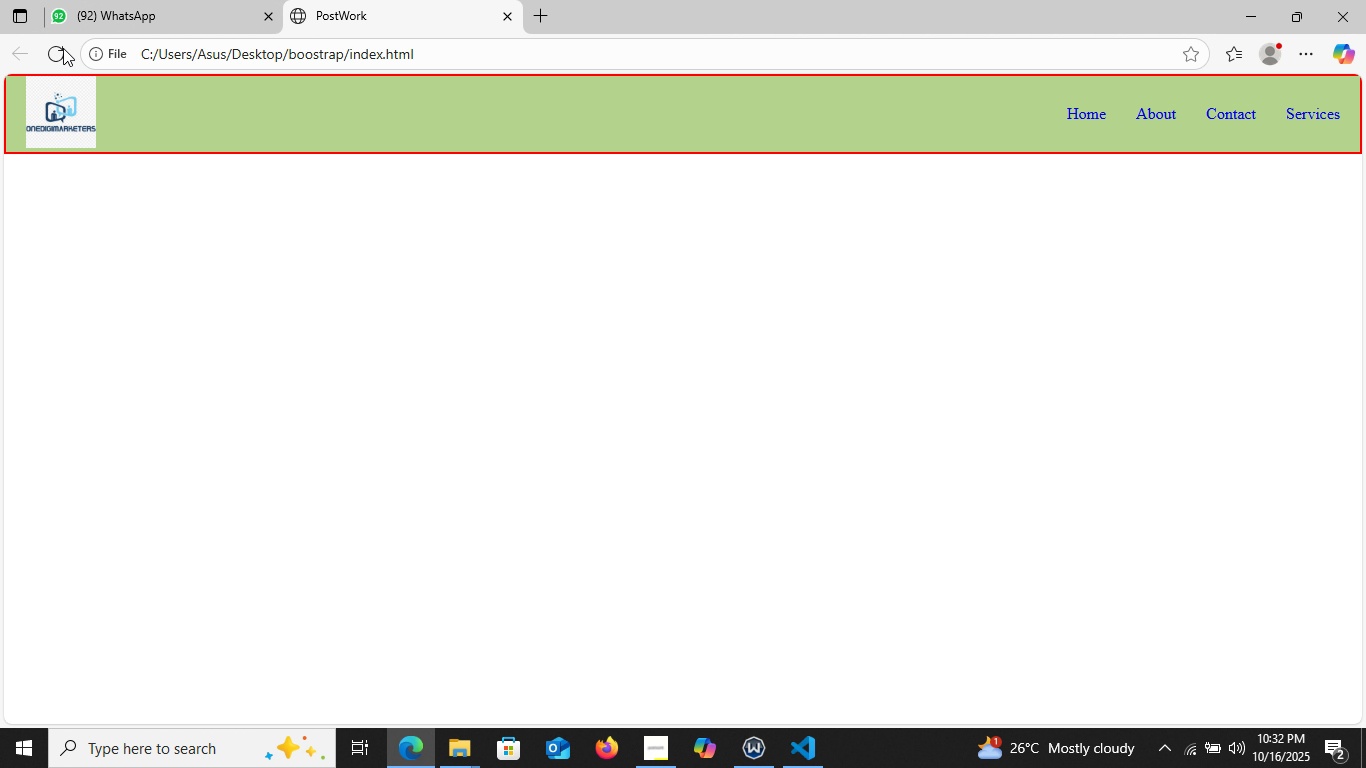 
left_click([56, 52])
 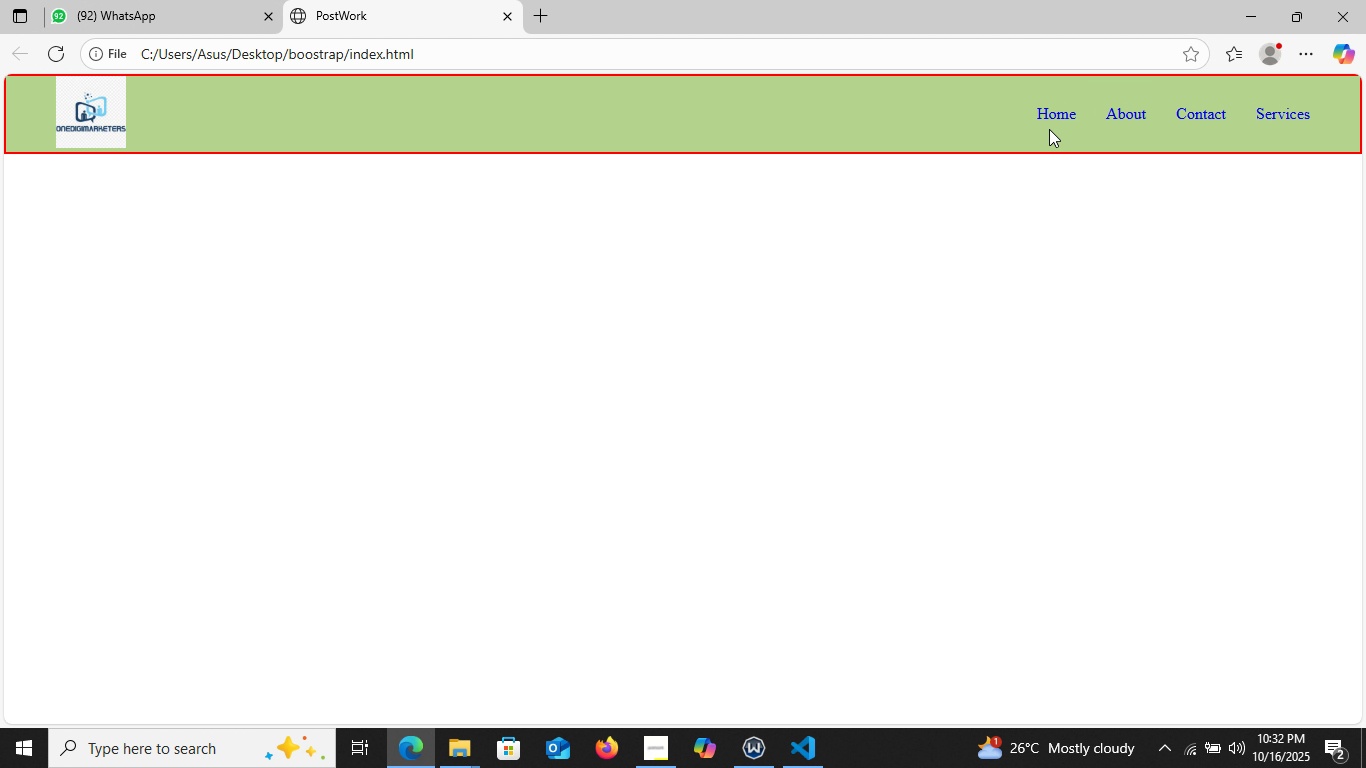 
wait(8.74)
 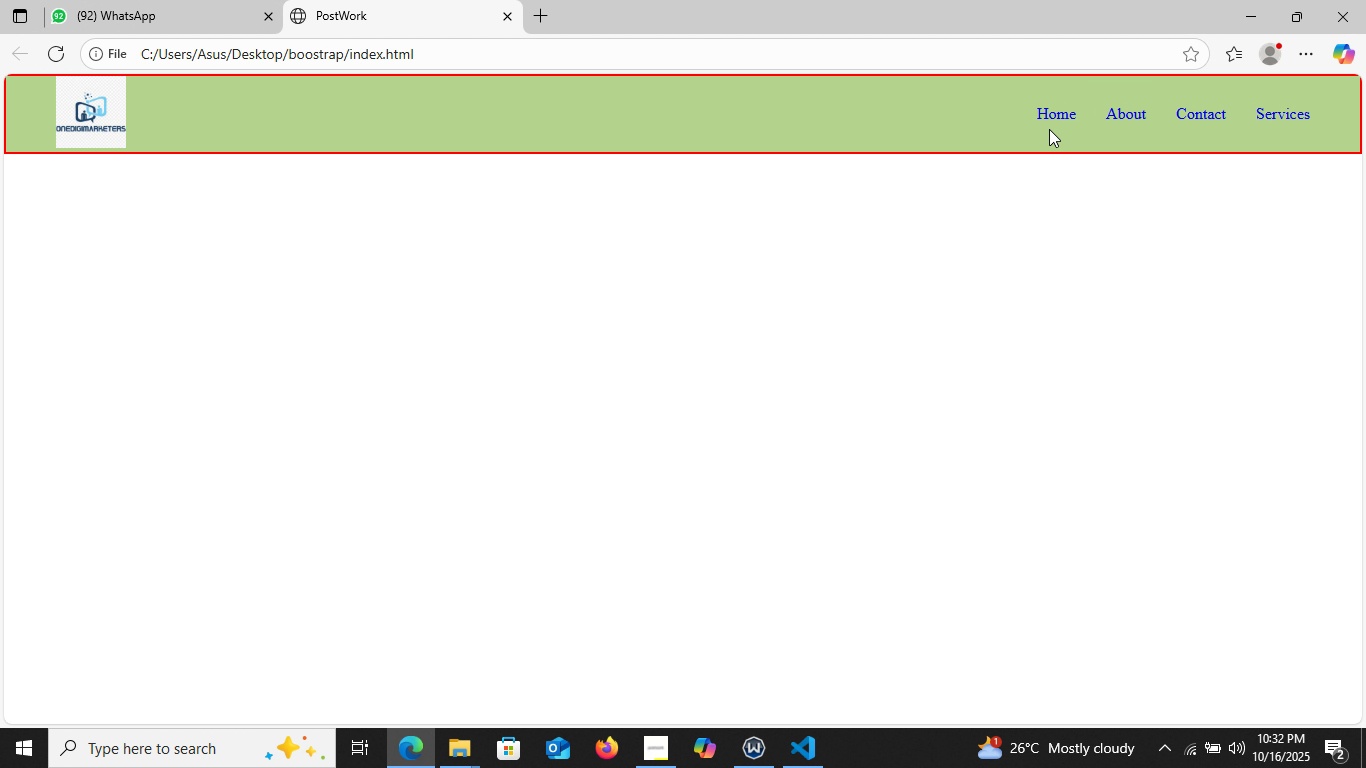 
left_click([808, 745])
 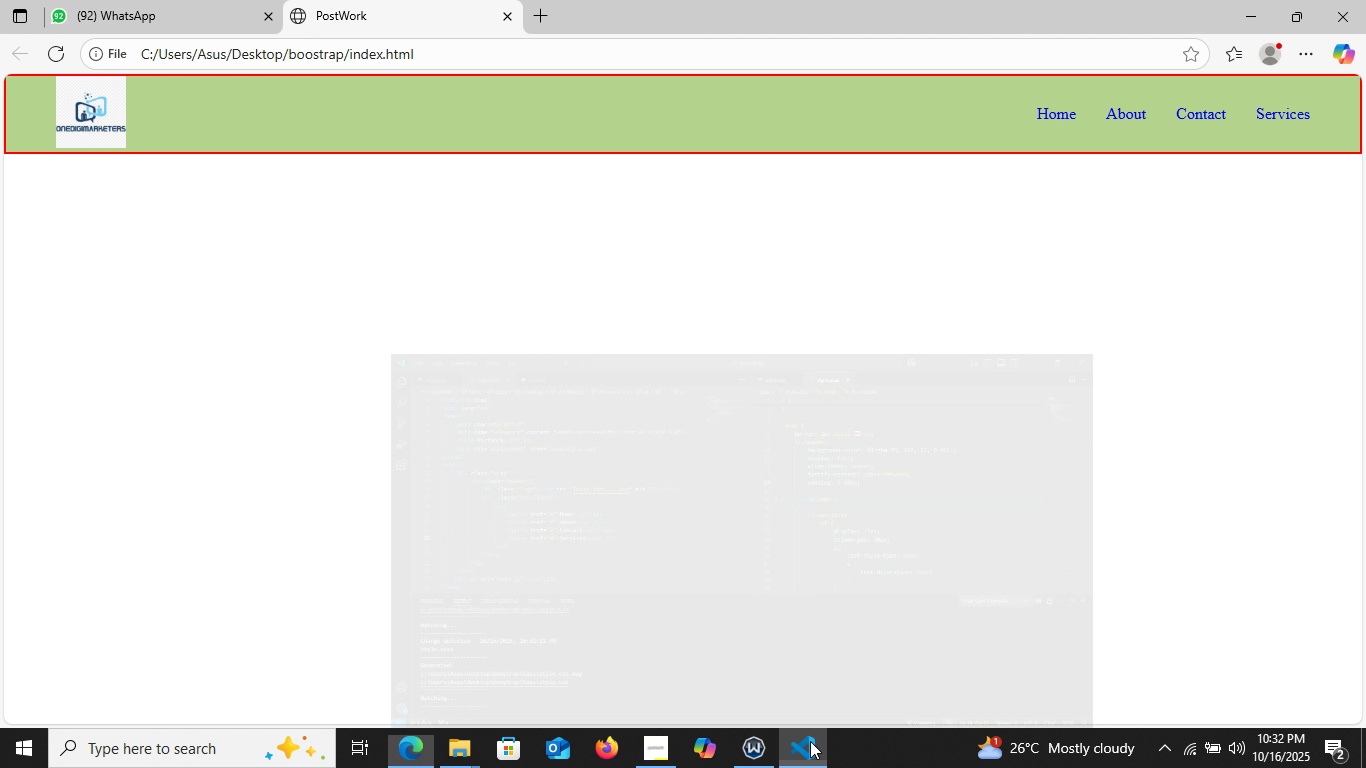 
left_click([810, 741])
 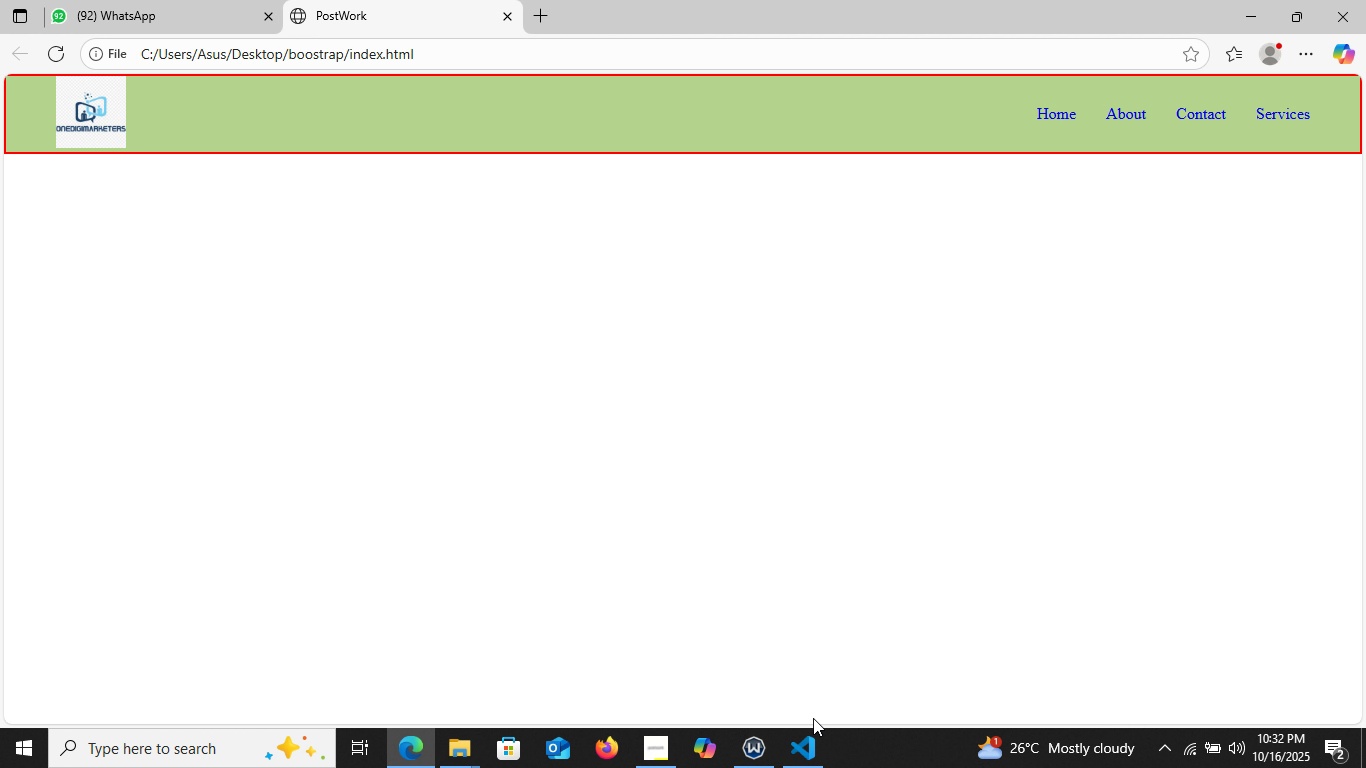 
wait(6.7)
 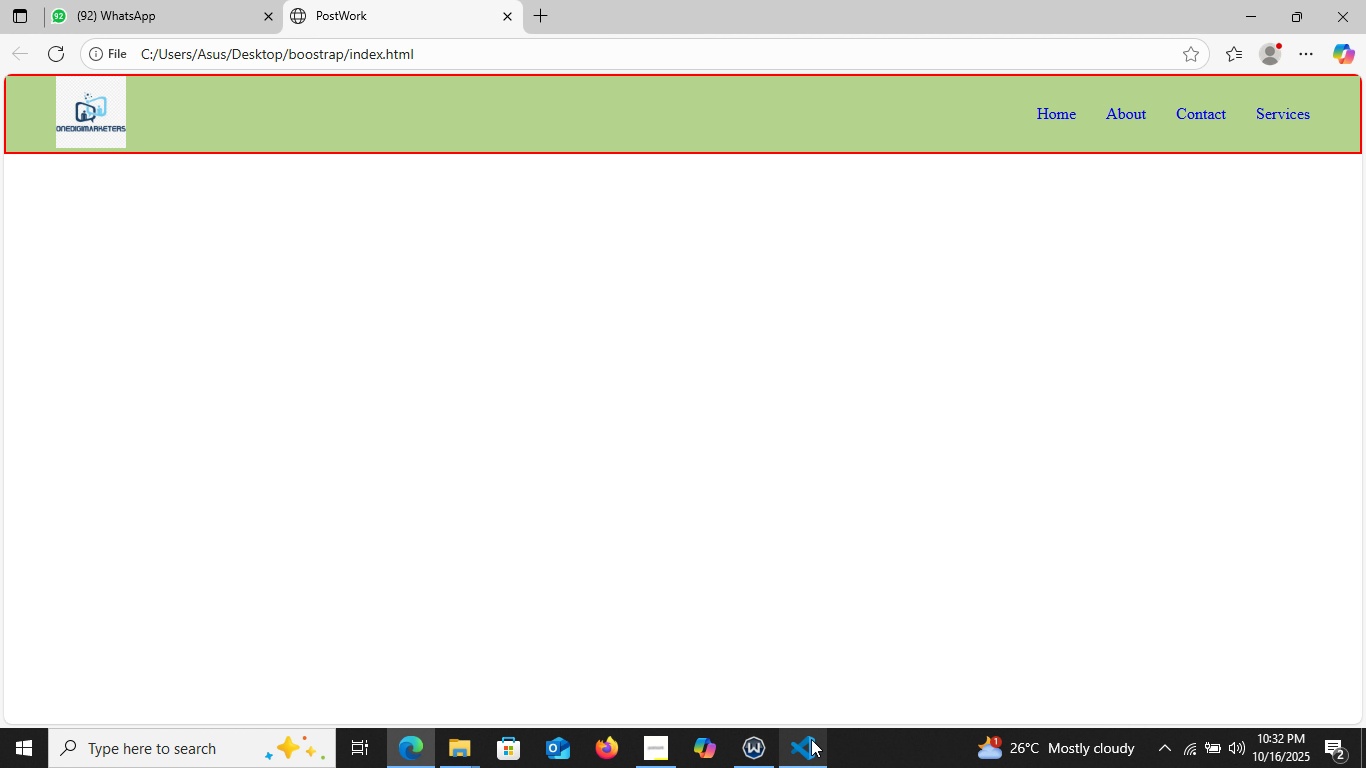 
left_click([1139, 113])
 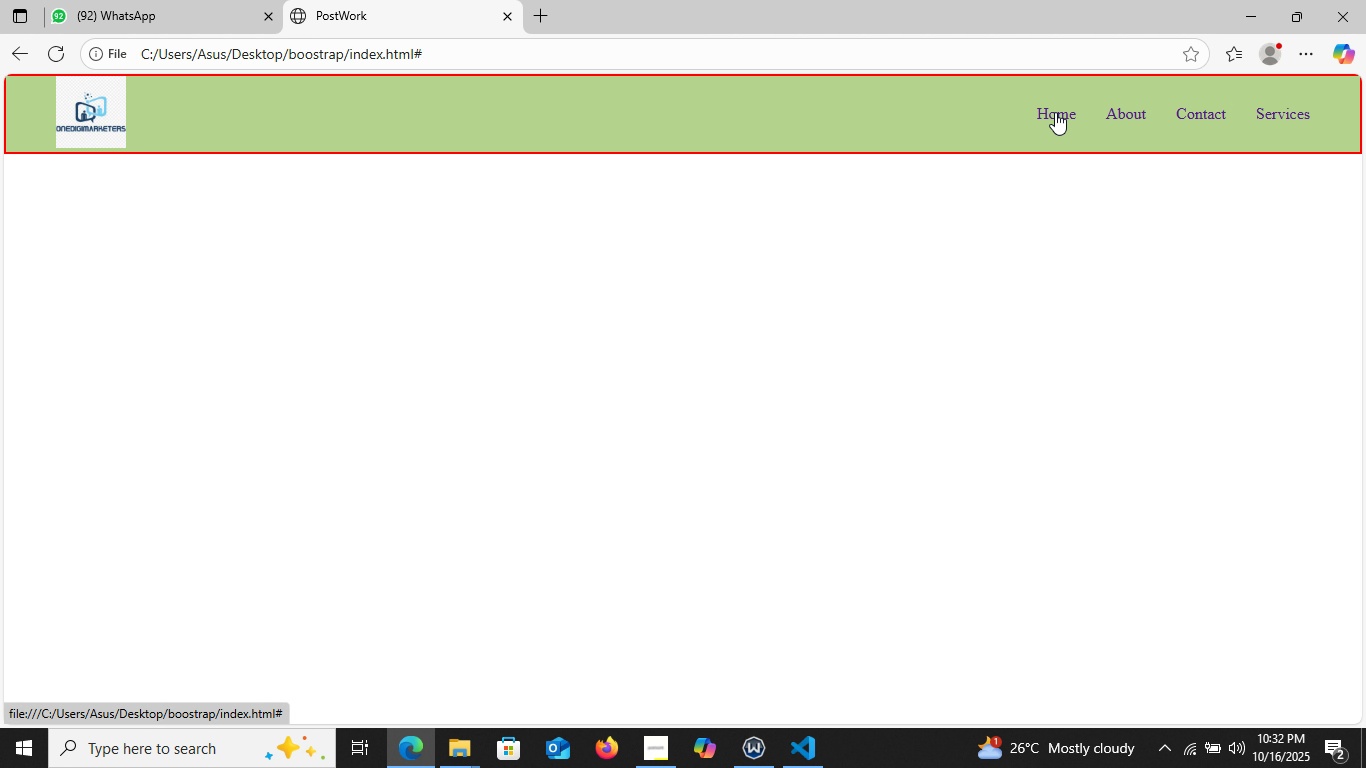 
left_click([1055, 112])
 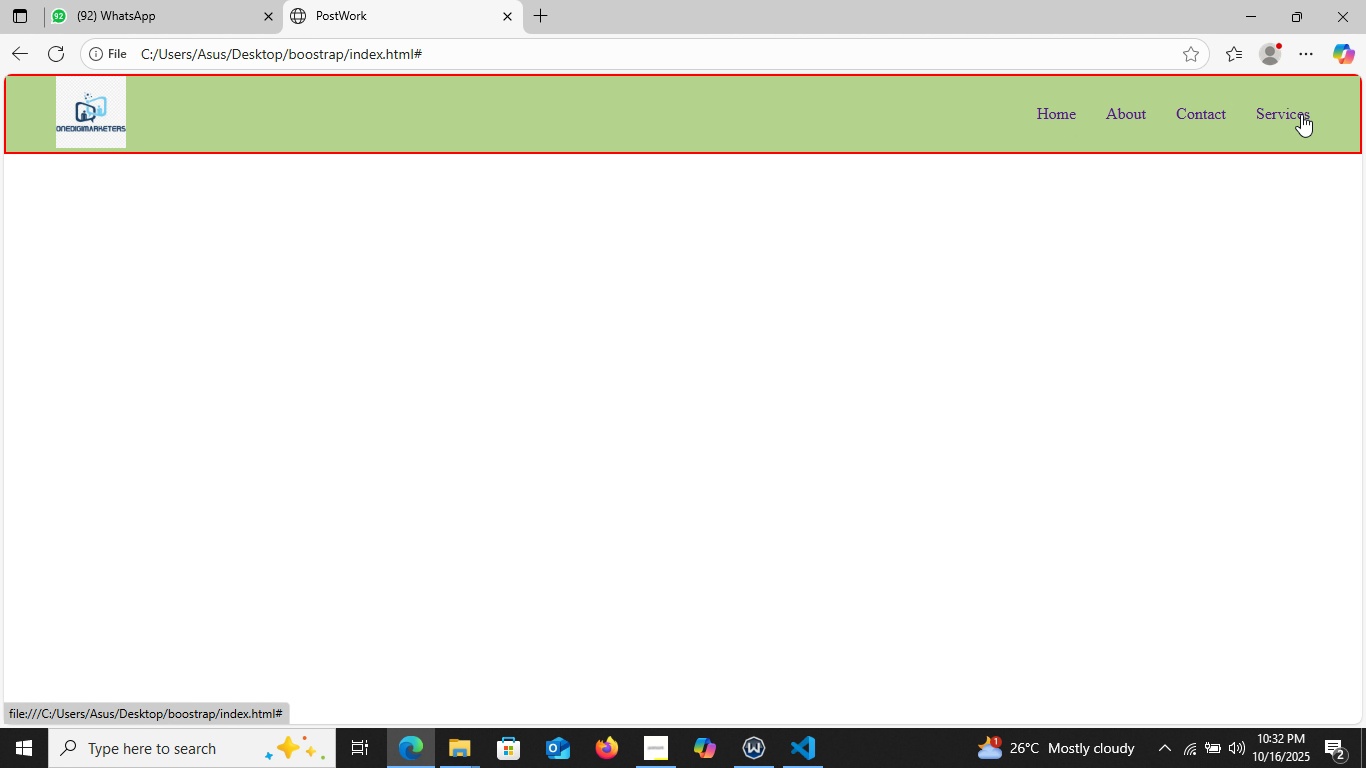 
left_click([1303, 111])
 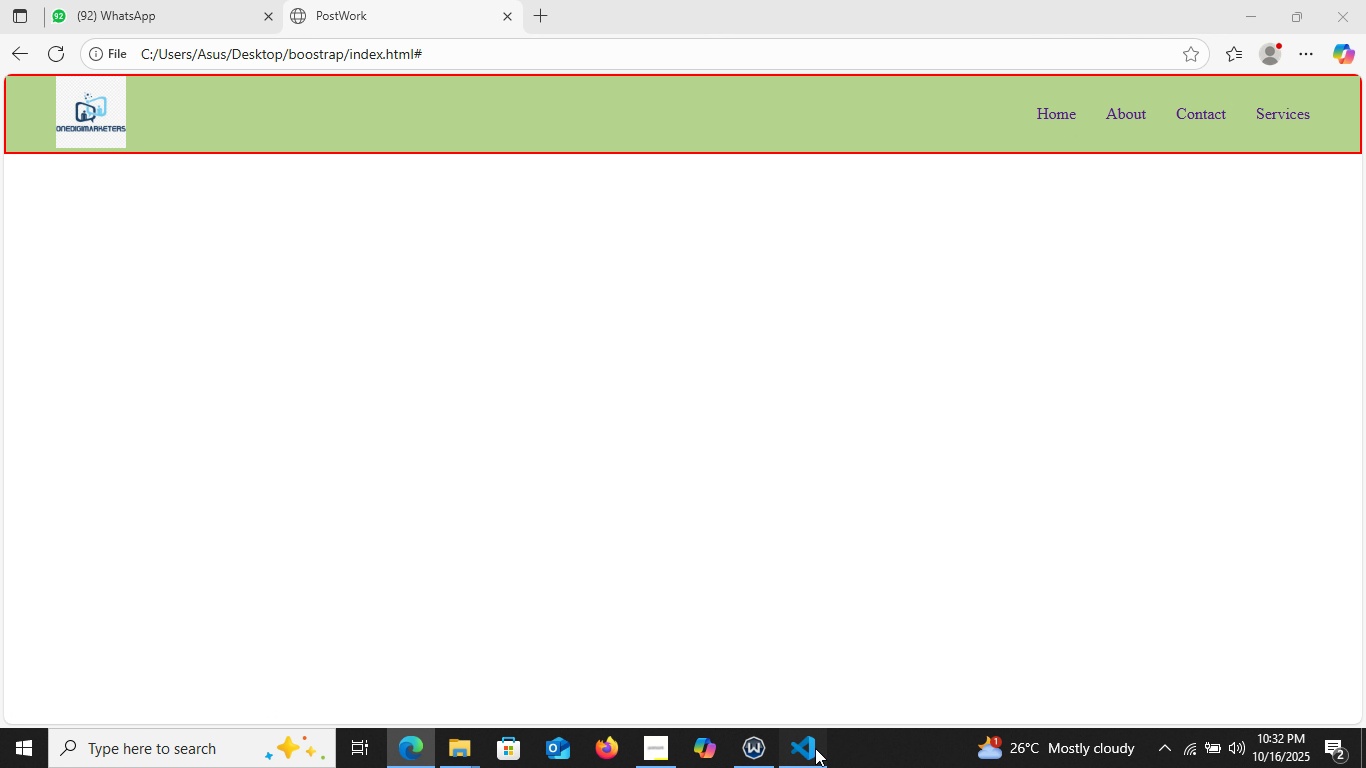 
left_click([815, 748])
 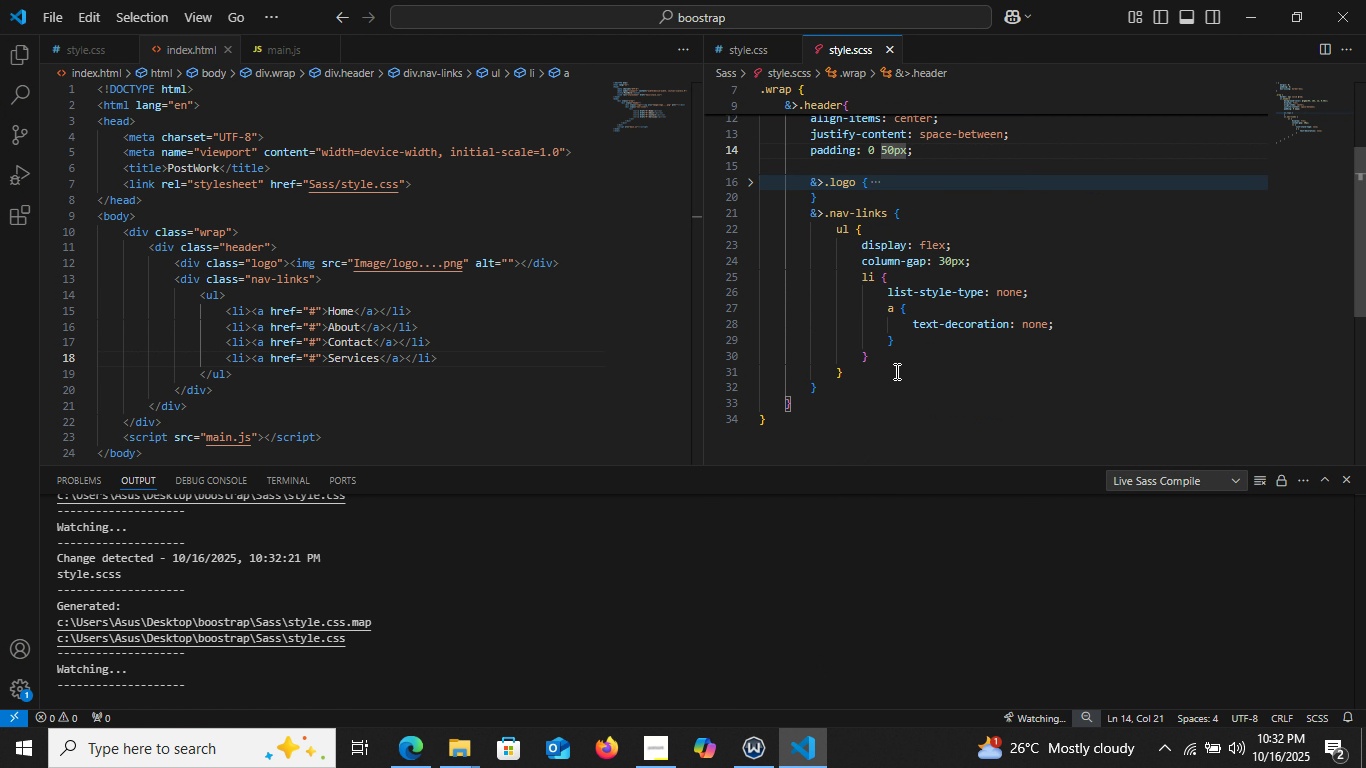 
scroll: coordinate [895, 371], scroll_direction: down, amount: 2.0
 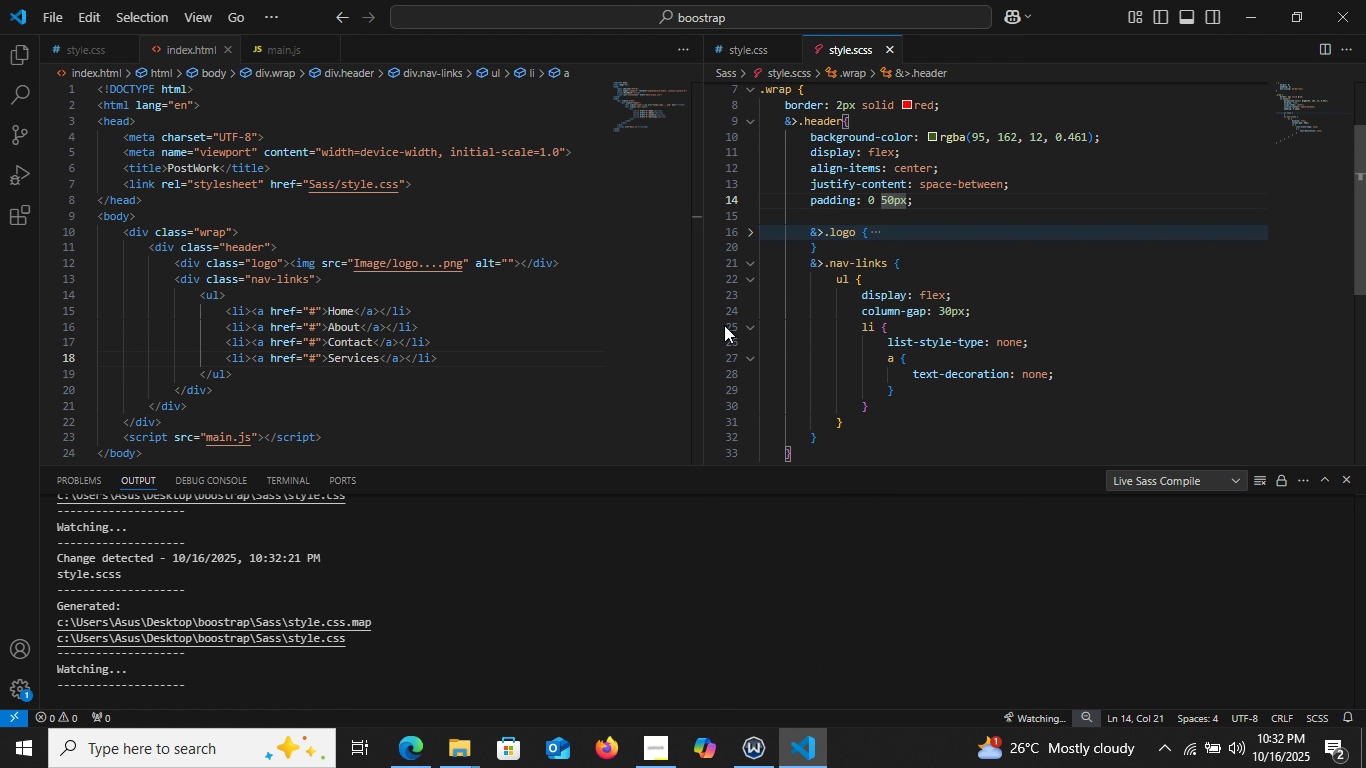 
scroll: coordinate [895, 371], scroll_direction: up, amount: 1.0
 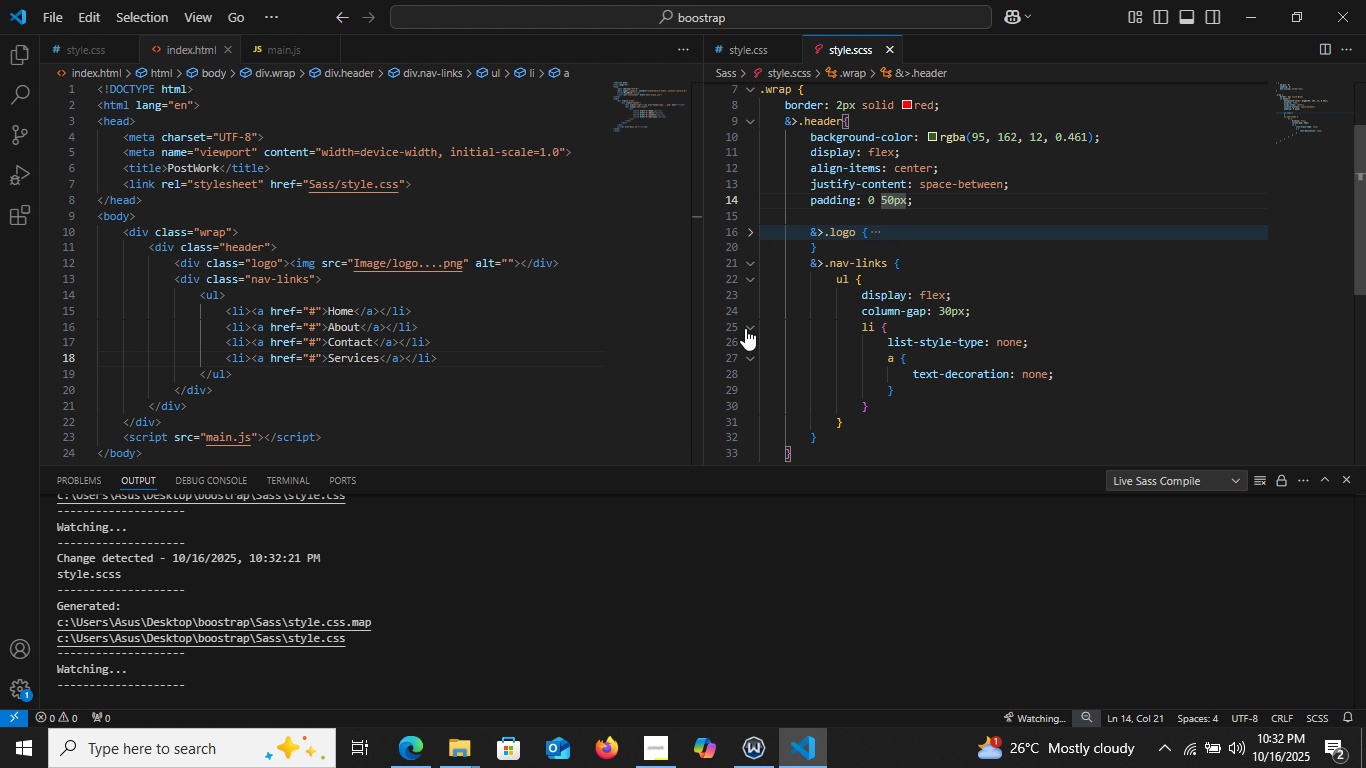 
wait(5.24)
 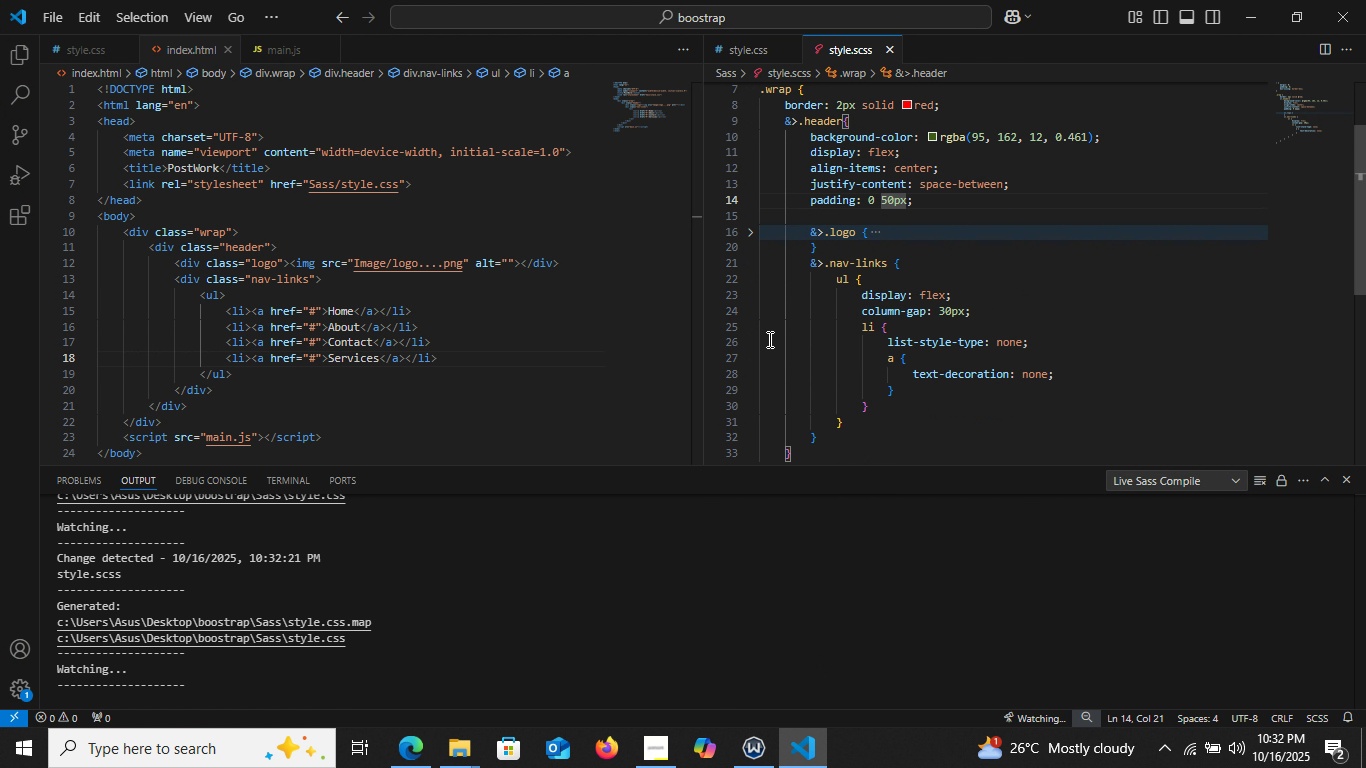 
left_click([745, 328])
 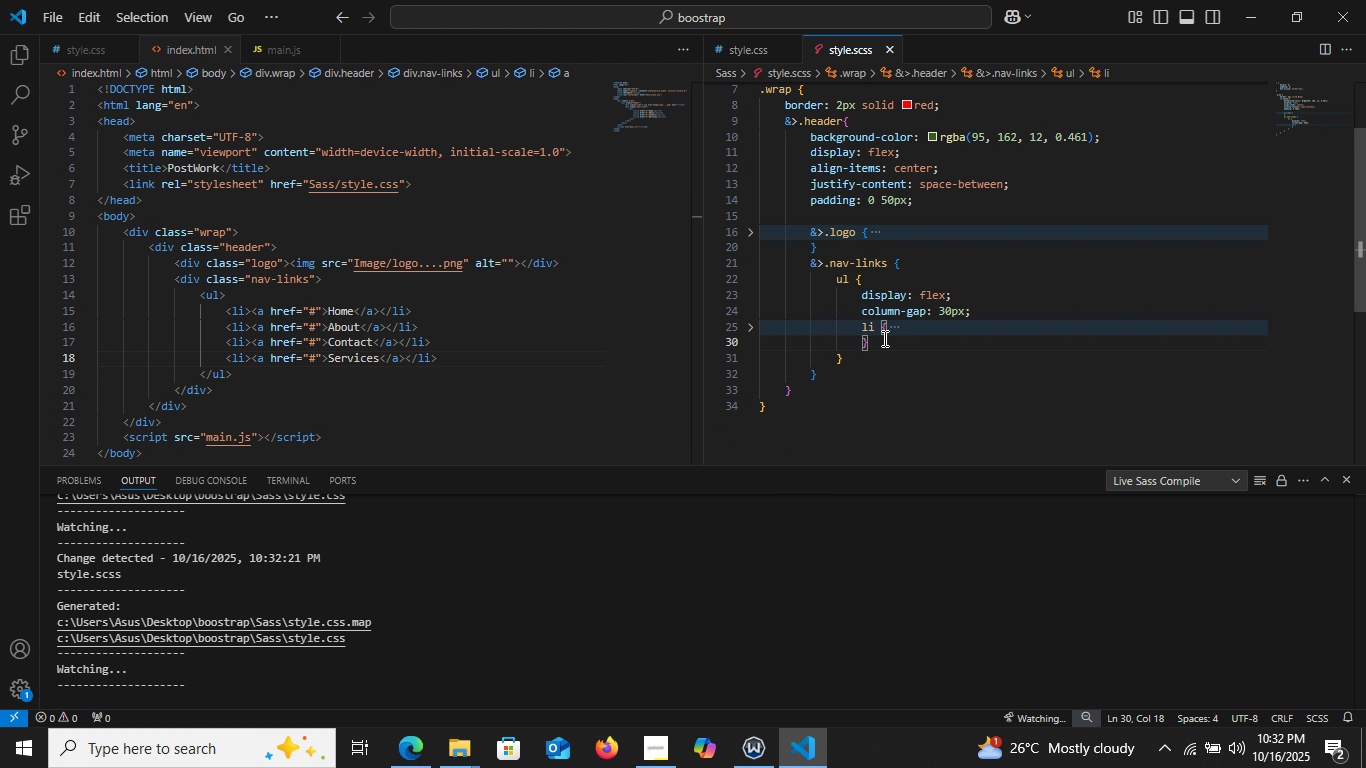 
left_click([883, 338])
 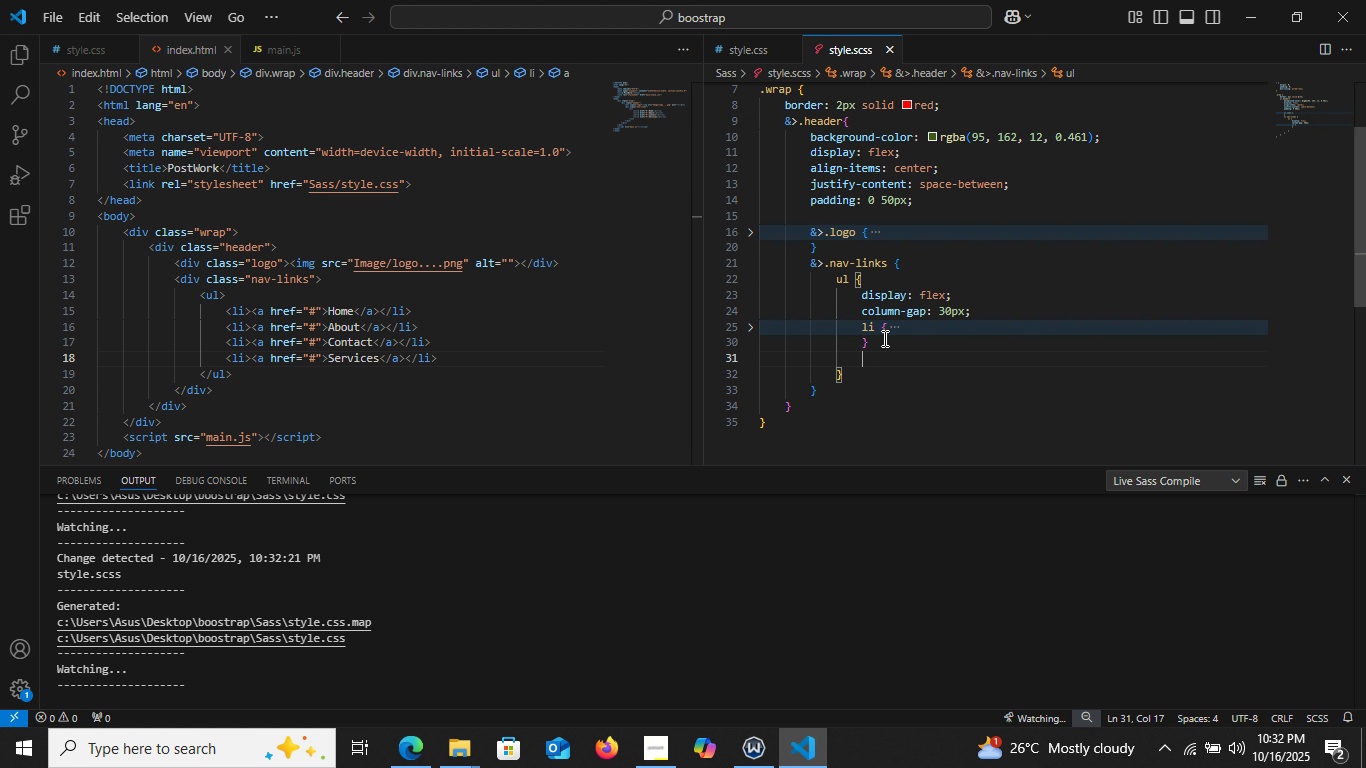 
key(Enter)
 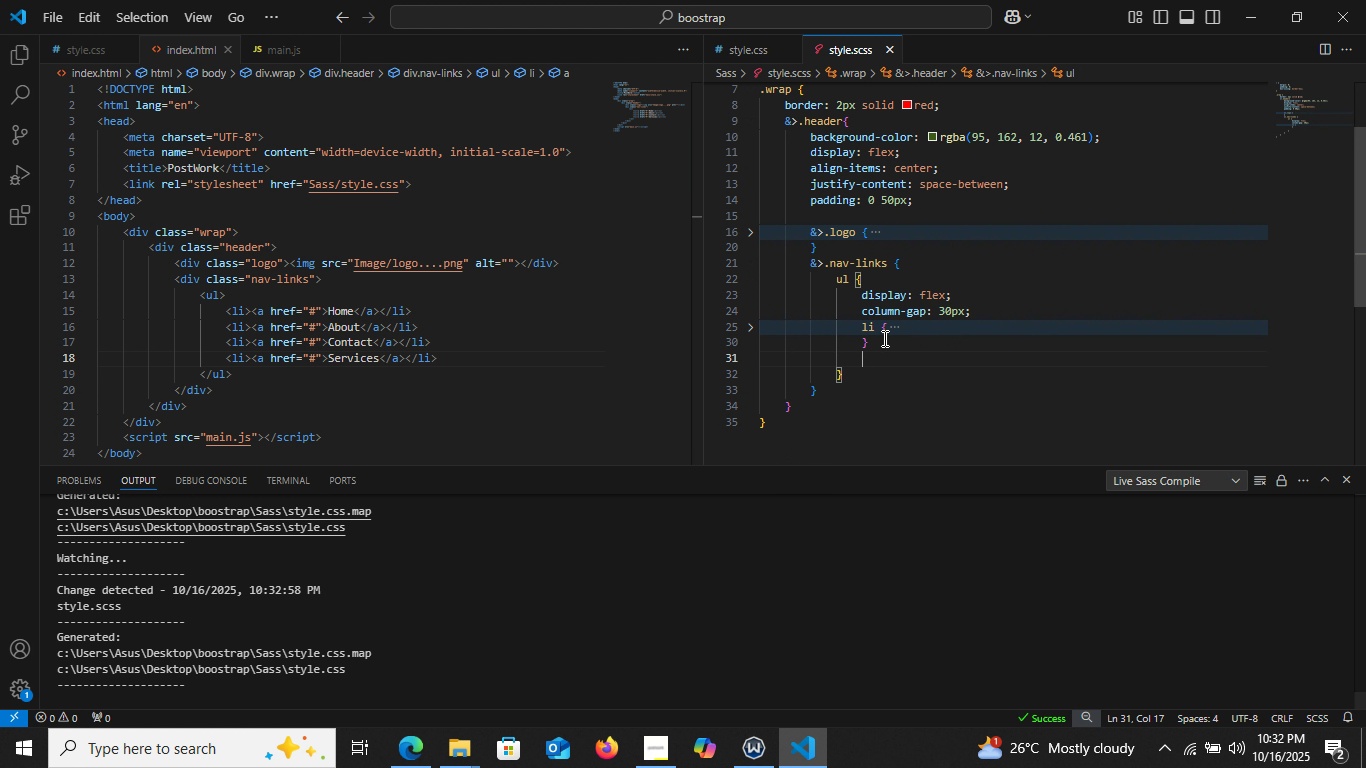 
key(Enter)
 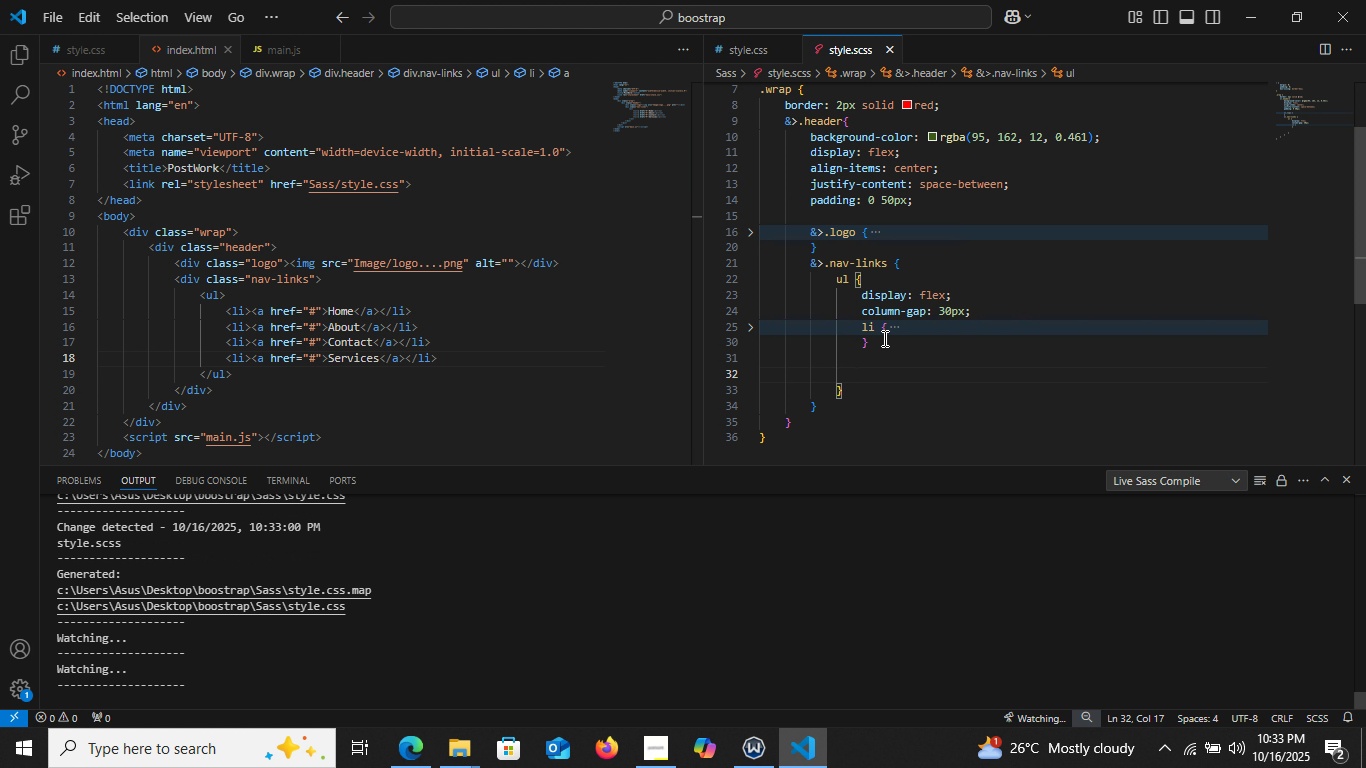 
wait(5.56)
 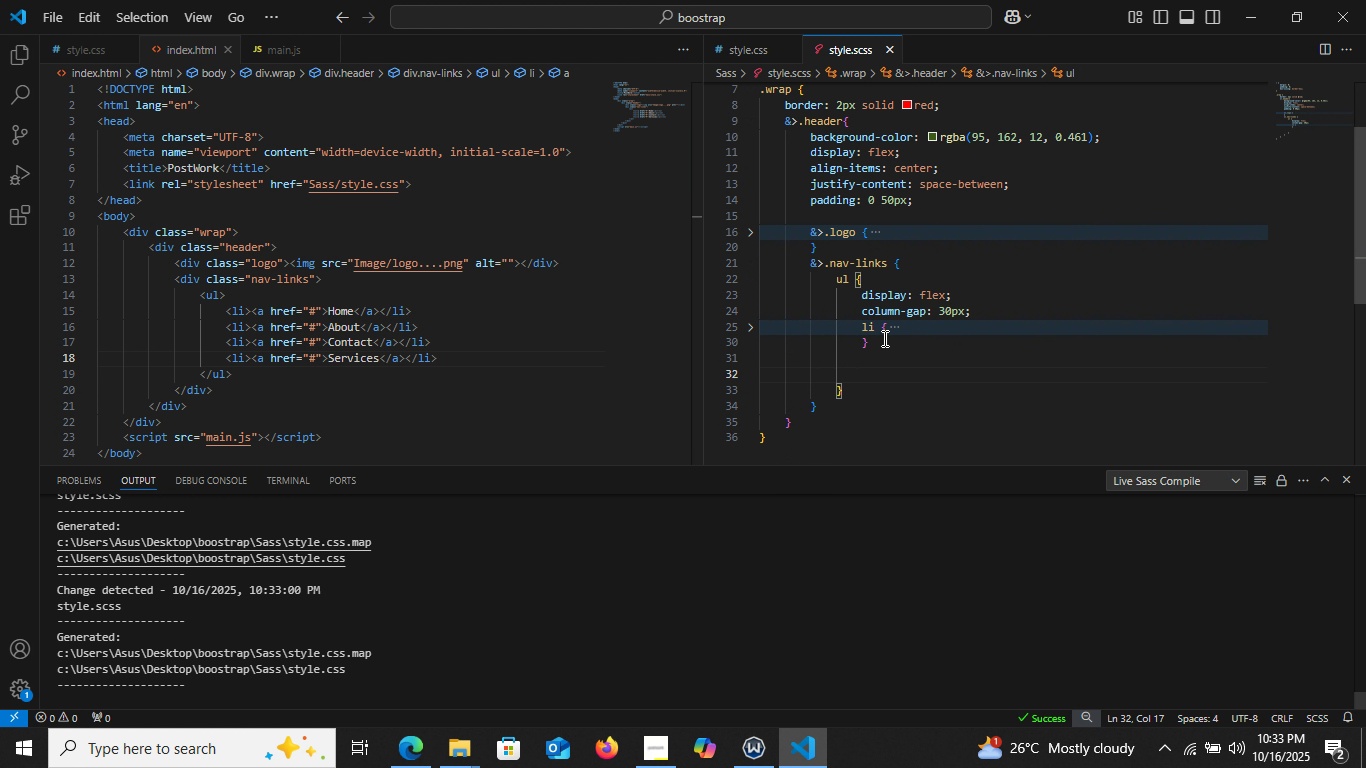 
key(Backspace)
 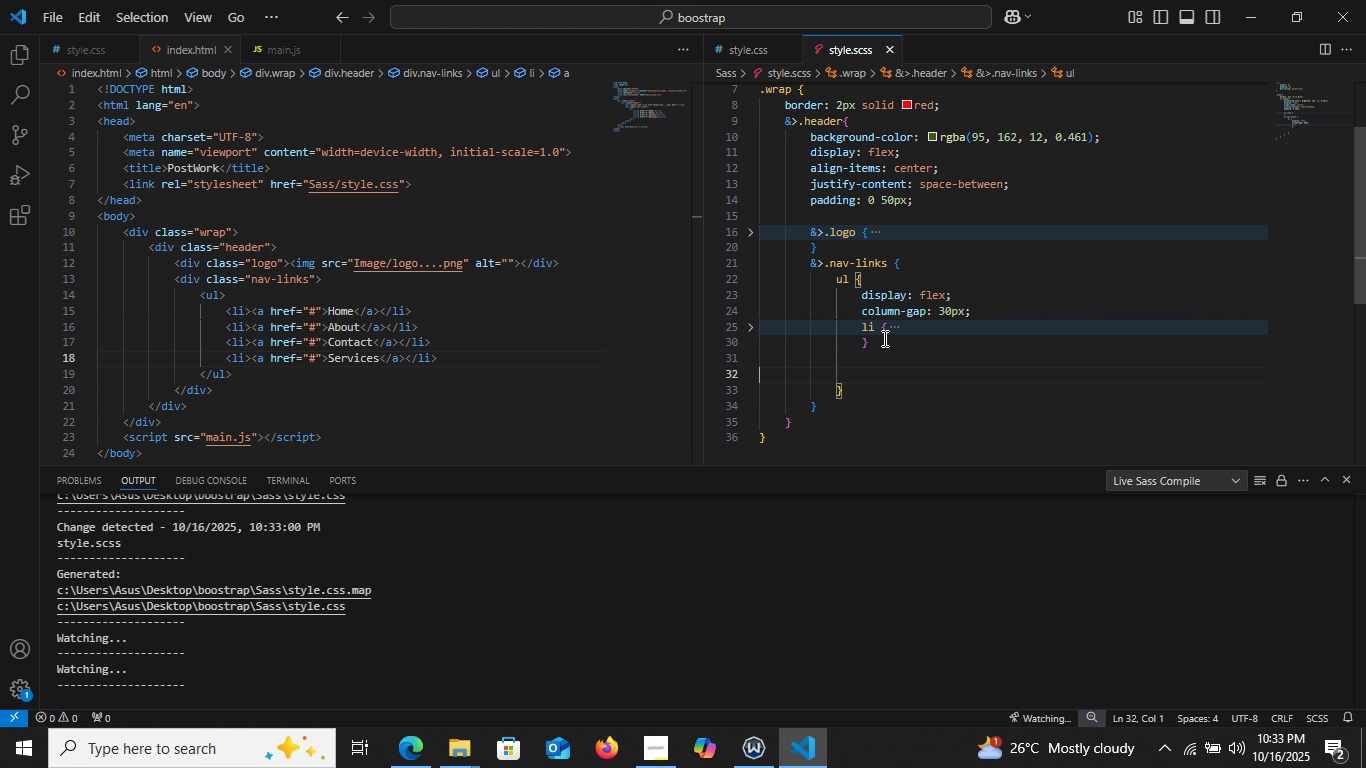 
key(Backspace)
 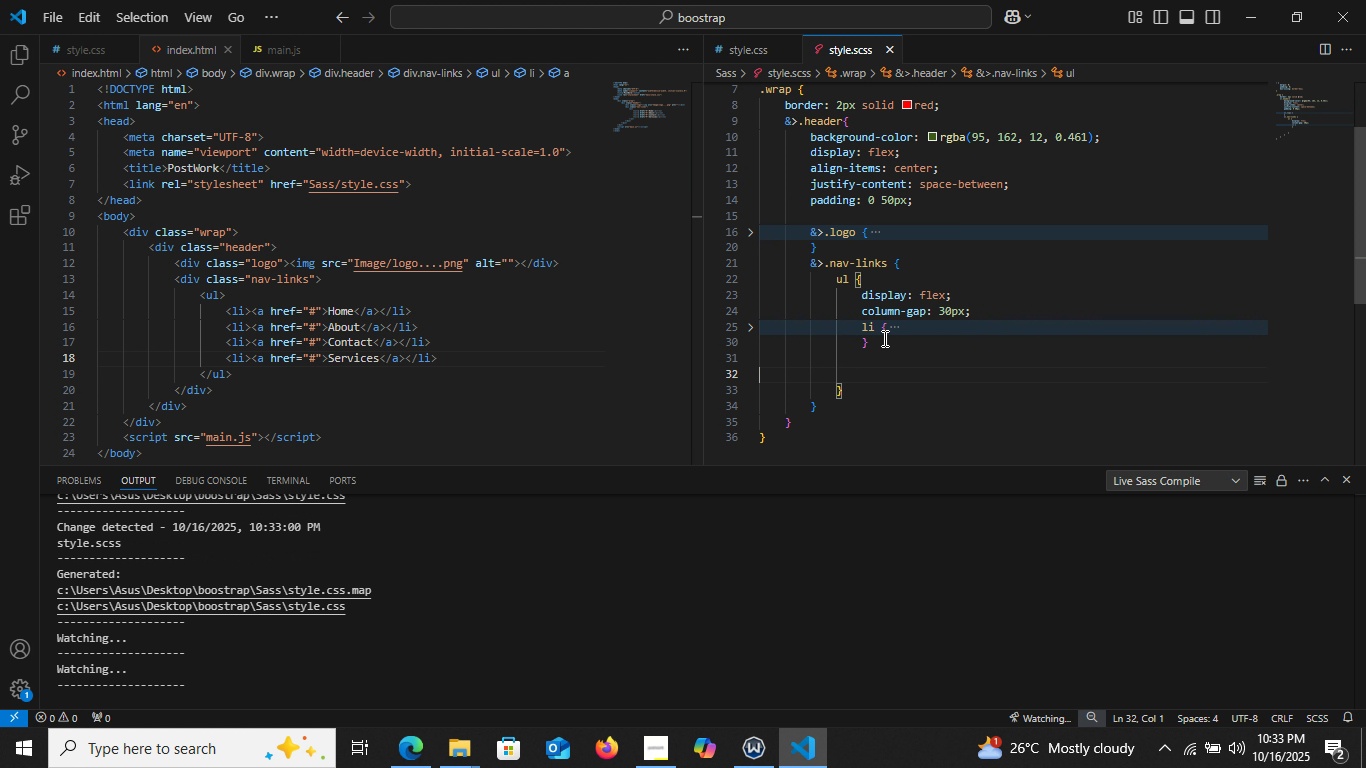 
key(Backspace)
 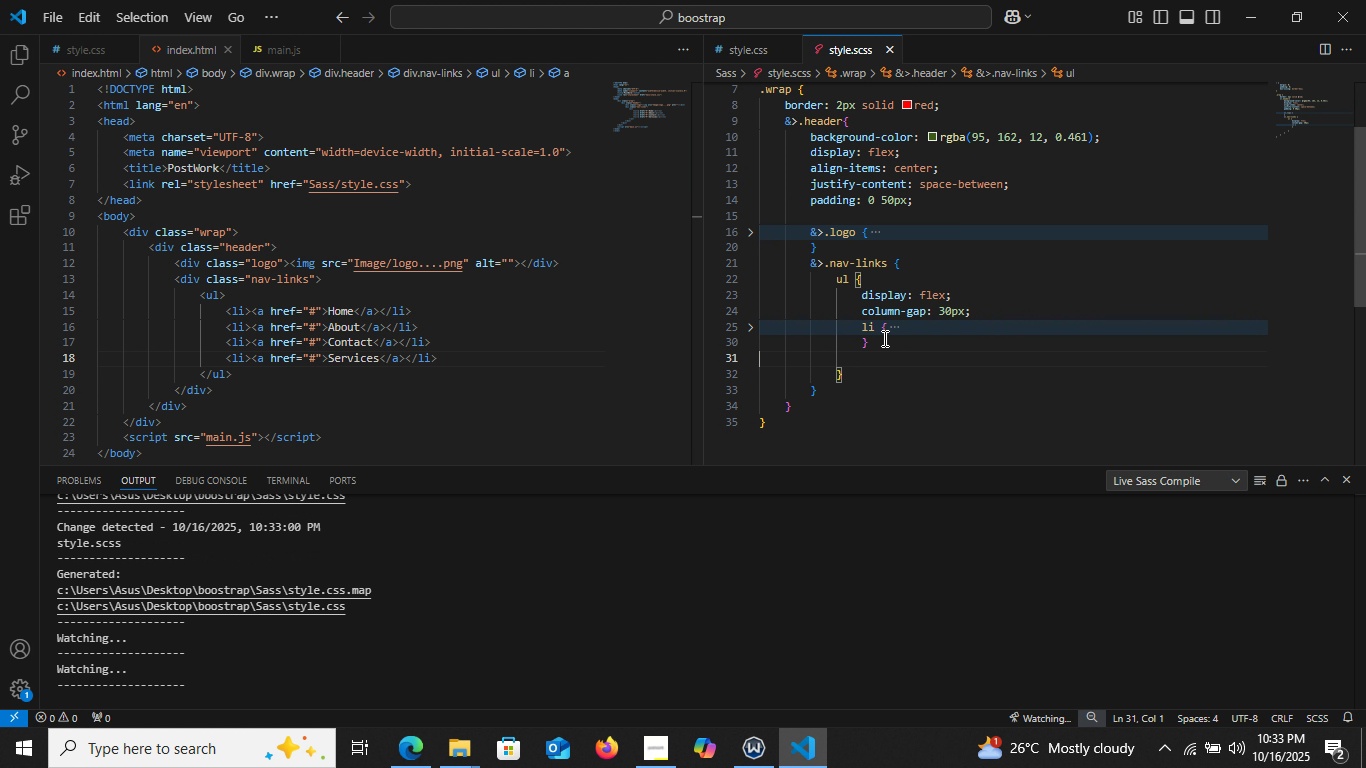 
key(Backspace)
 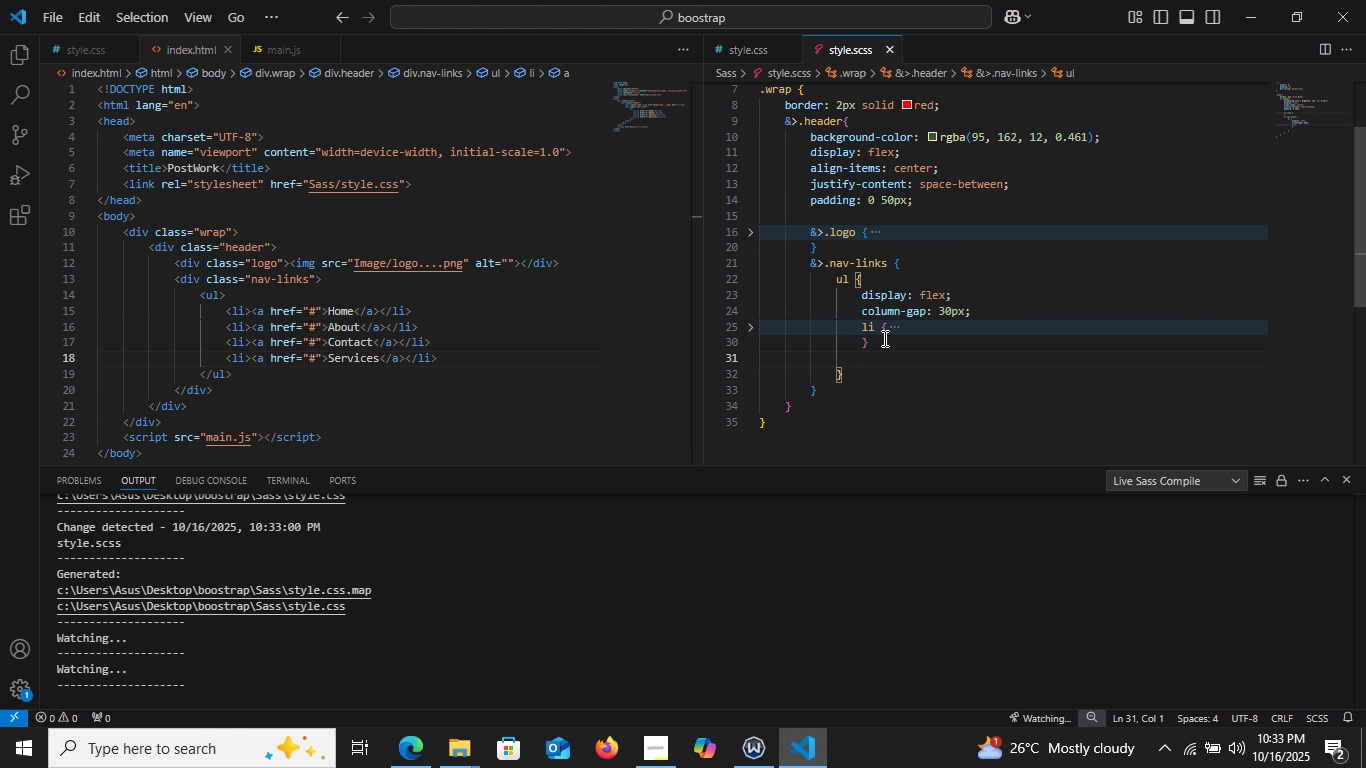 
key(Backspace)
 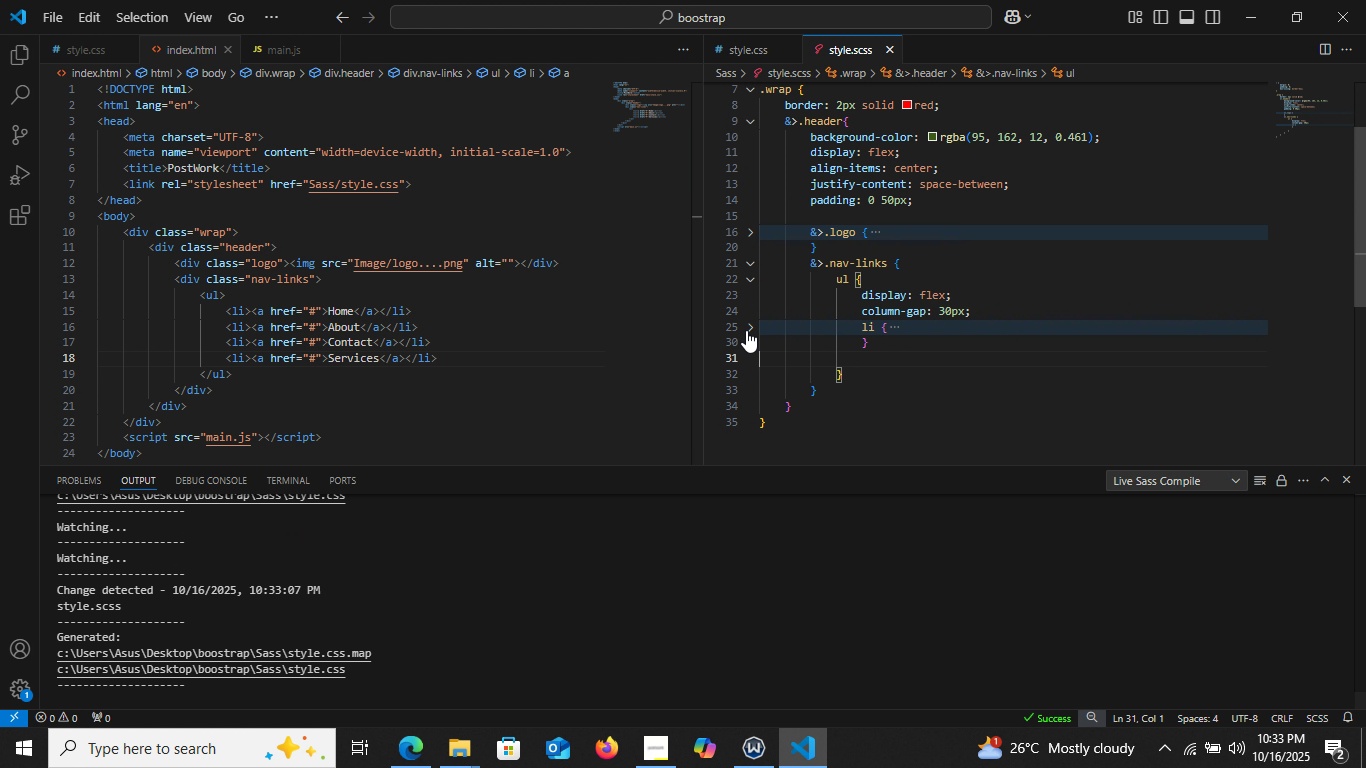 
left_click([746, 330])
 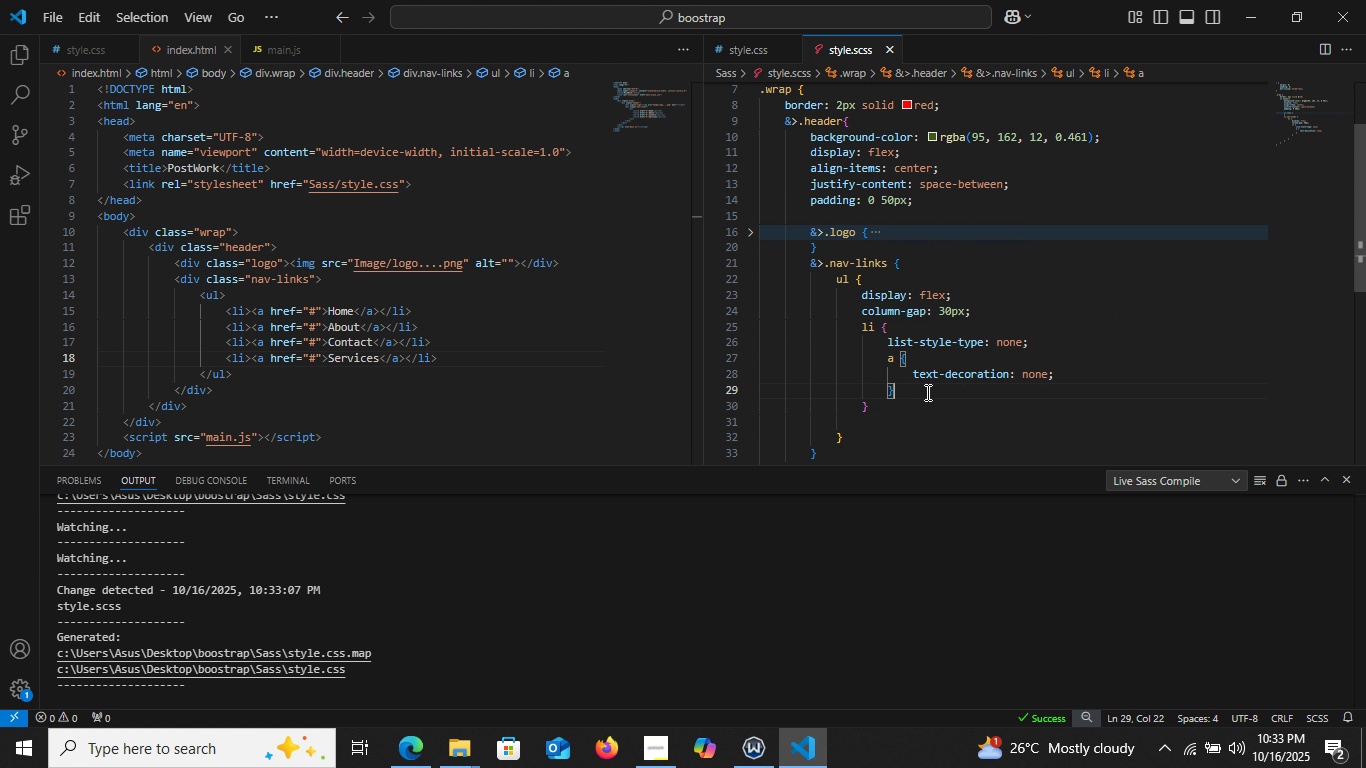 
left_click([926, 393])
 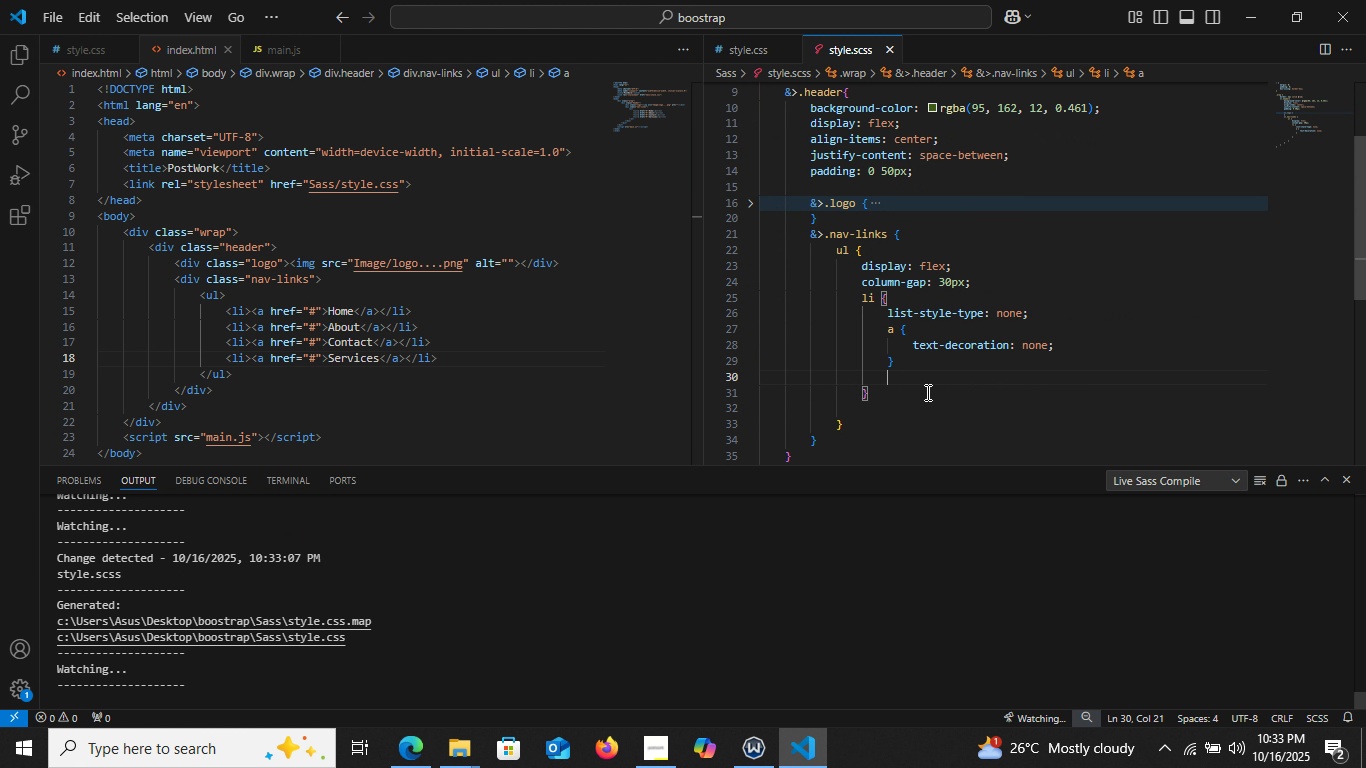 
key(Enter)
 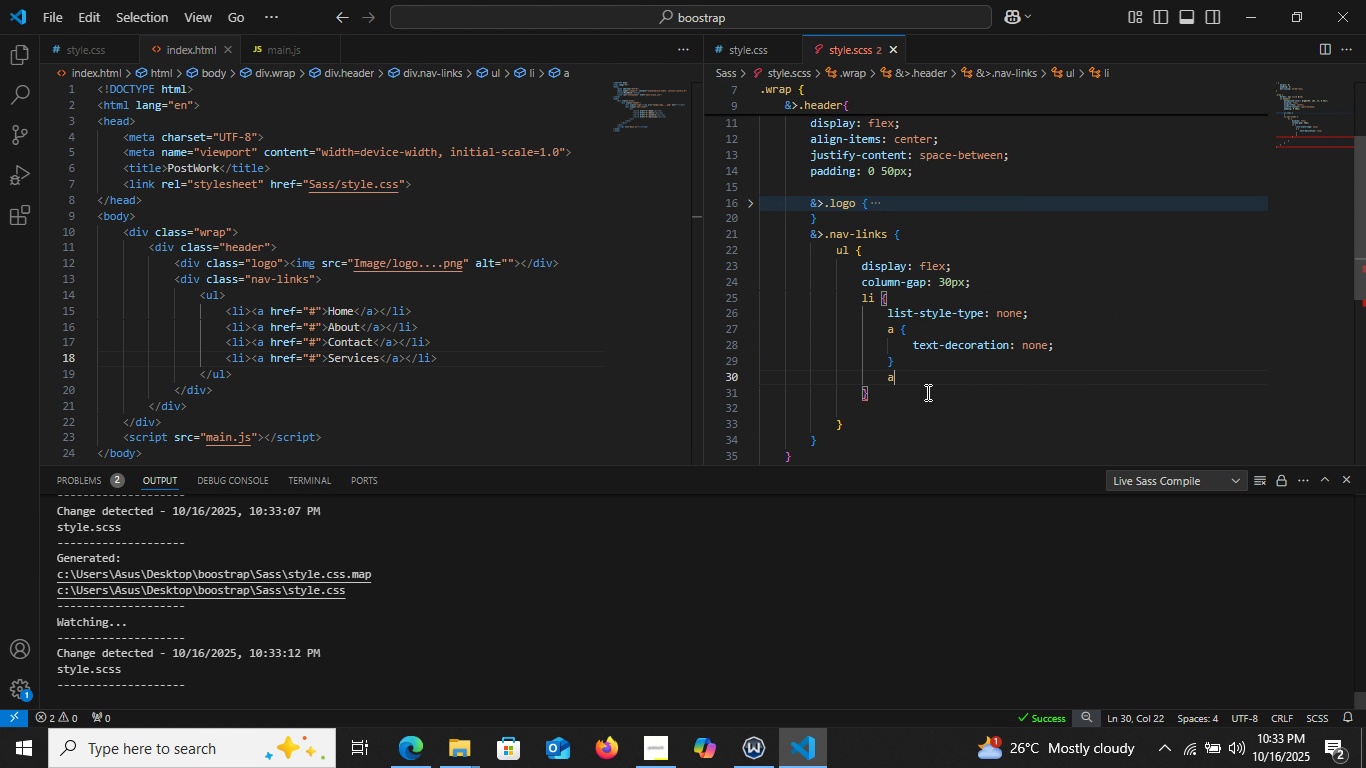 
key(A)
 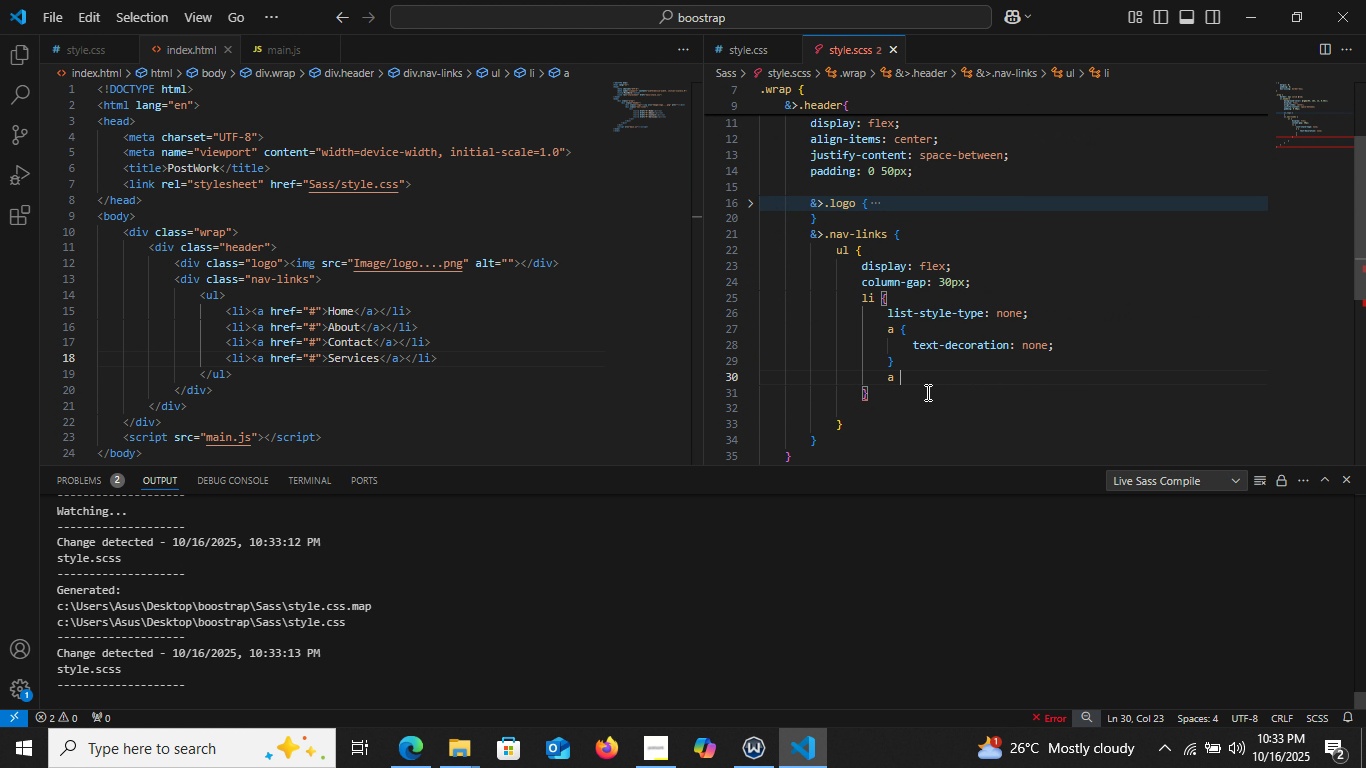 
key(Space)
 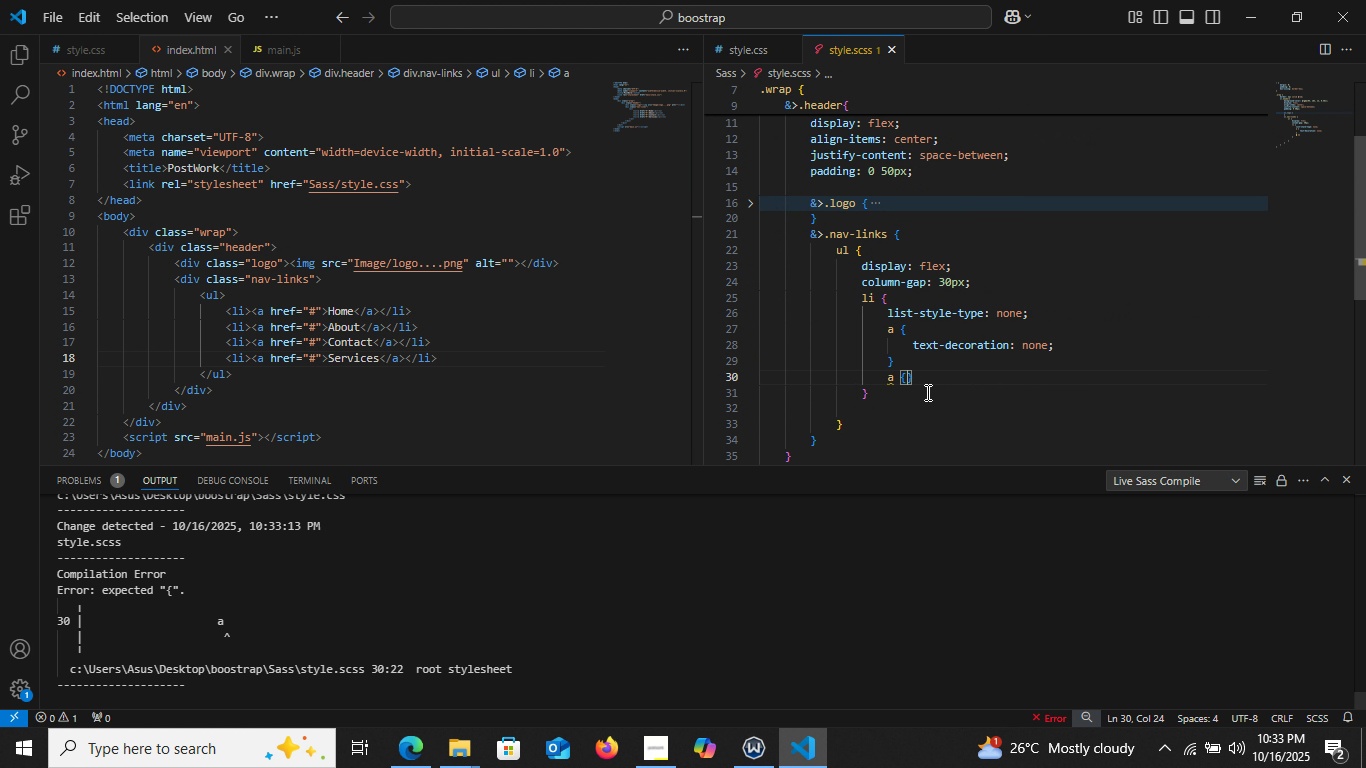 
key(Shift+BracketLeft)
 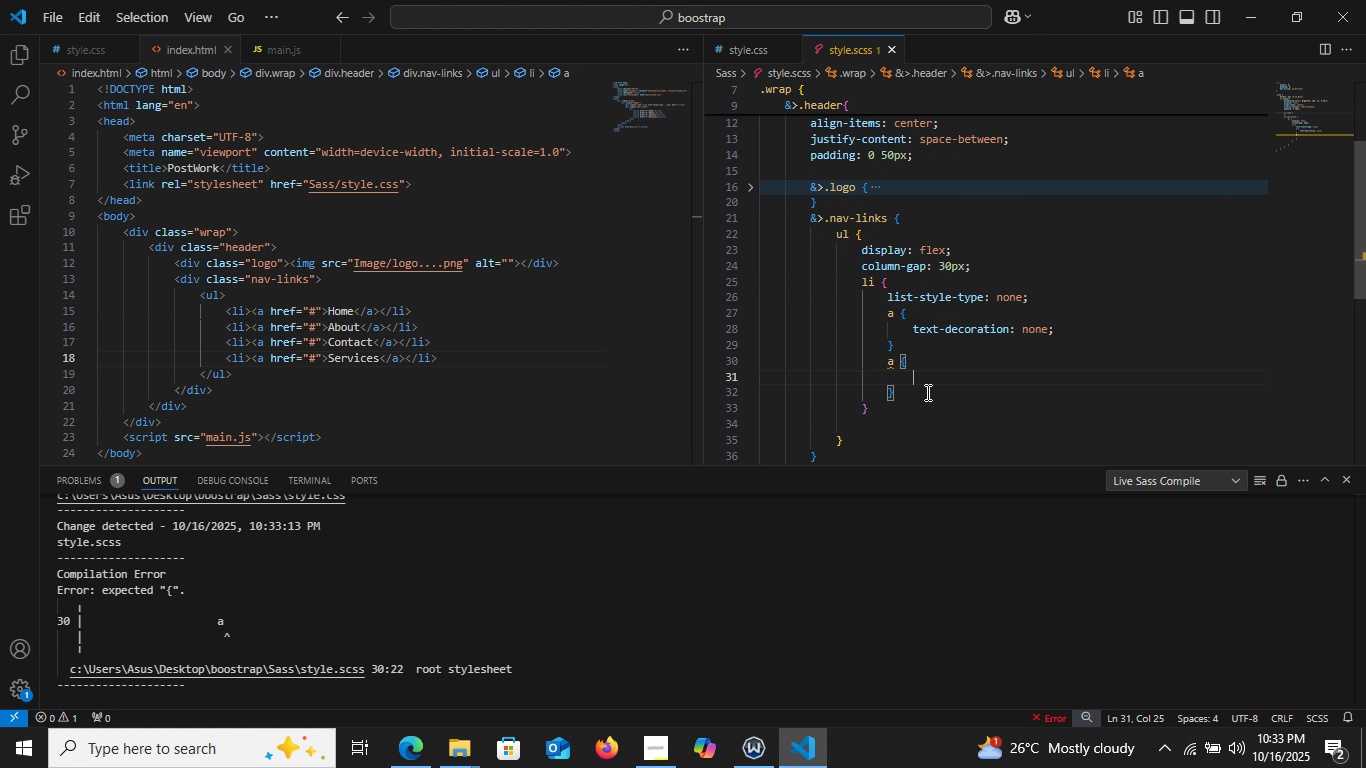 
key(Enter)
 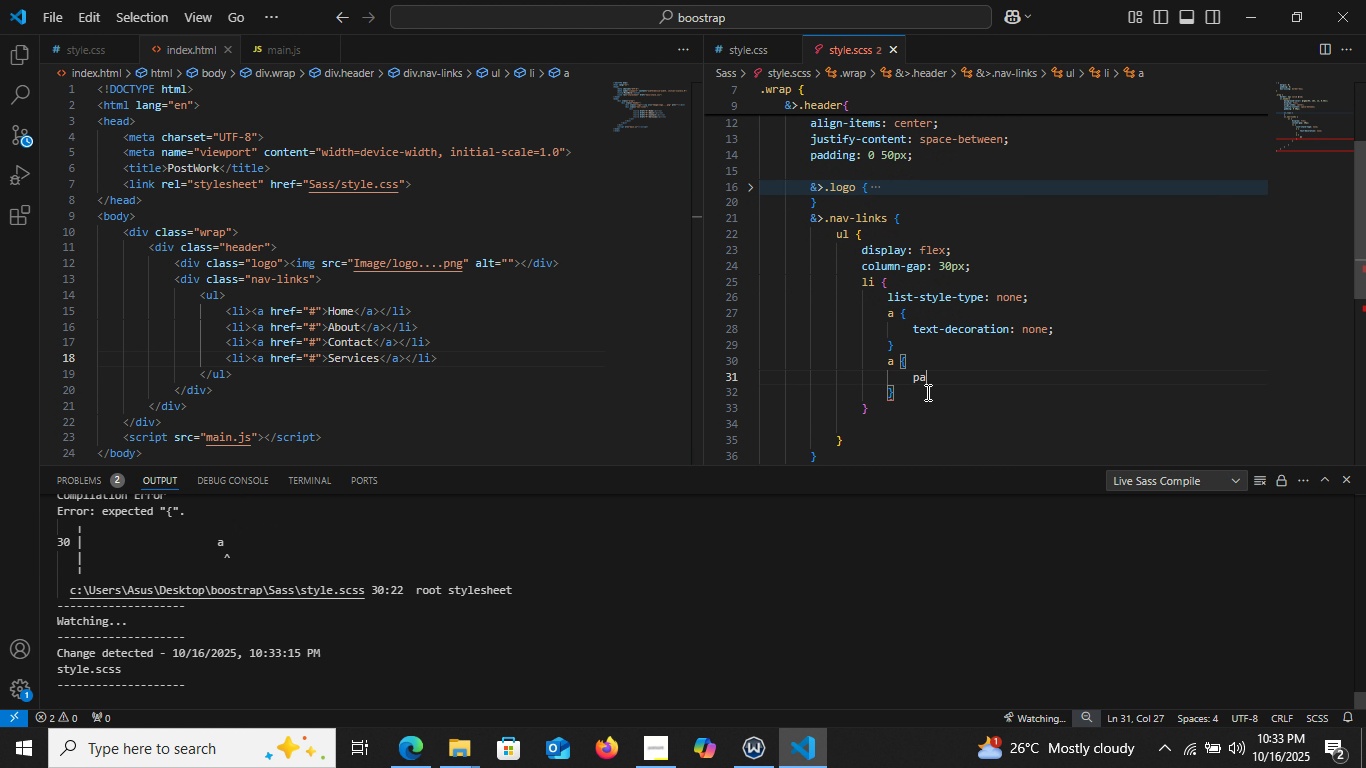 
type(pad)
 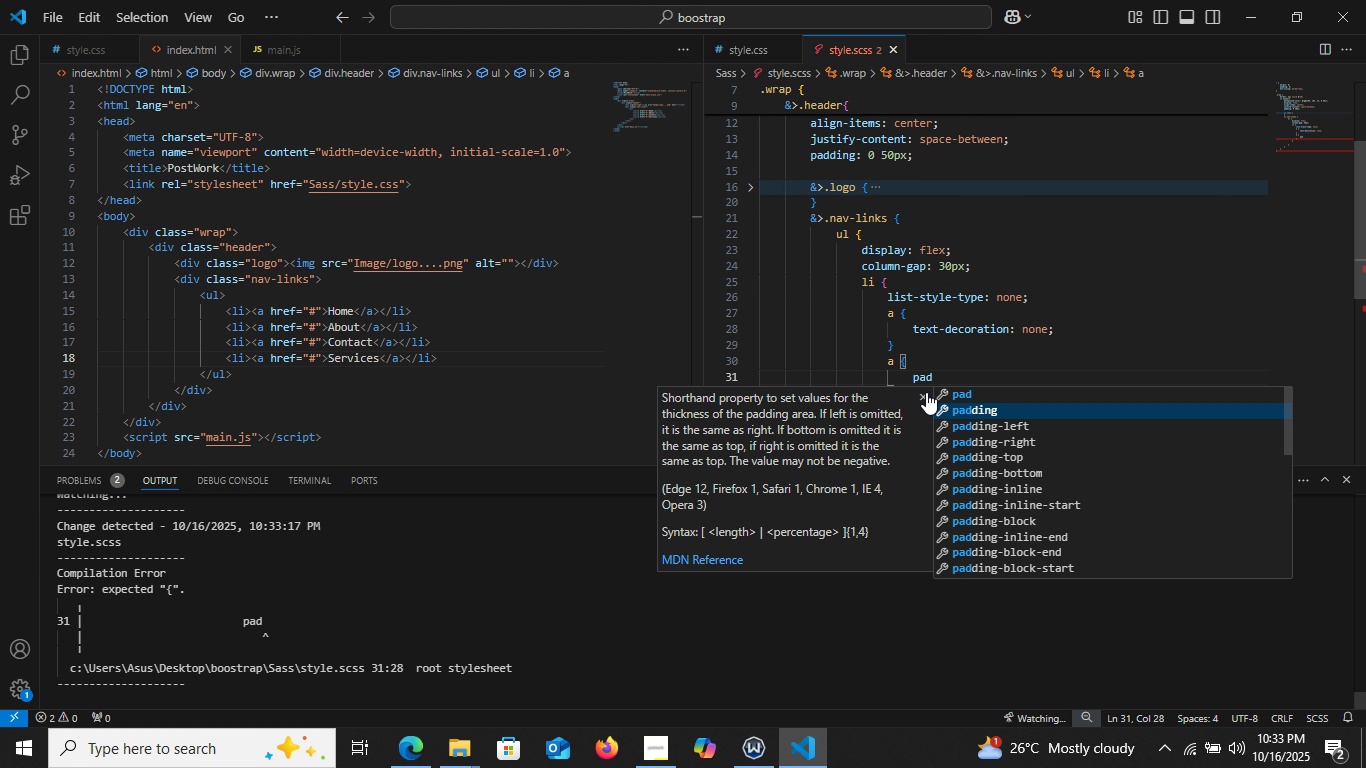 
key(ArrowDown)
 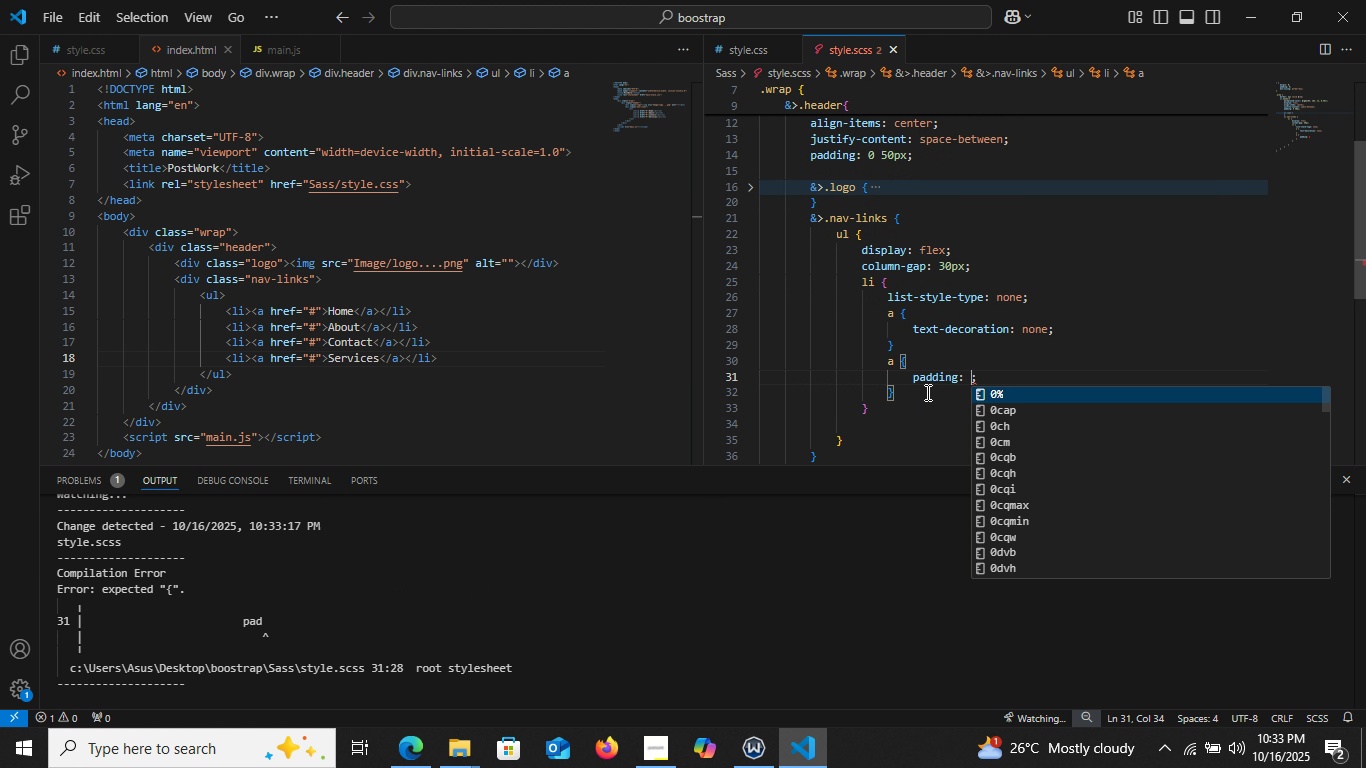 
key(Enter)
 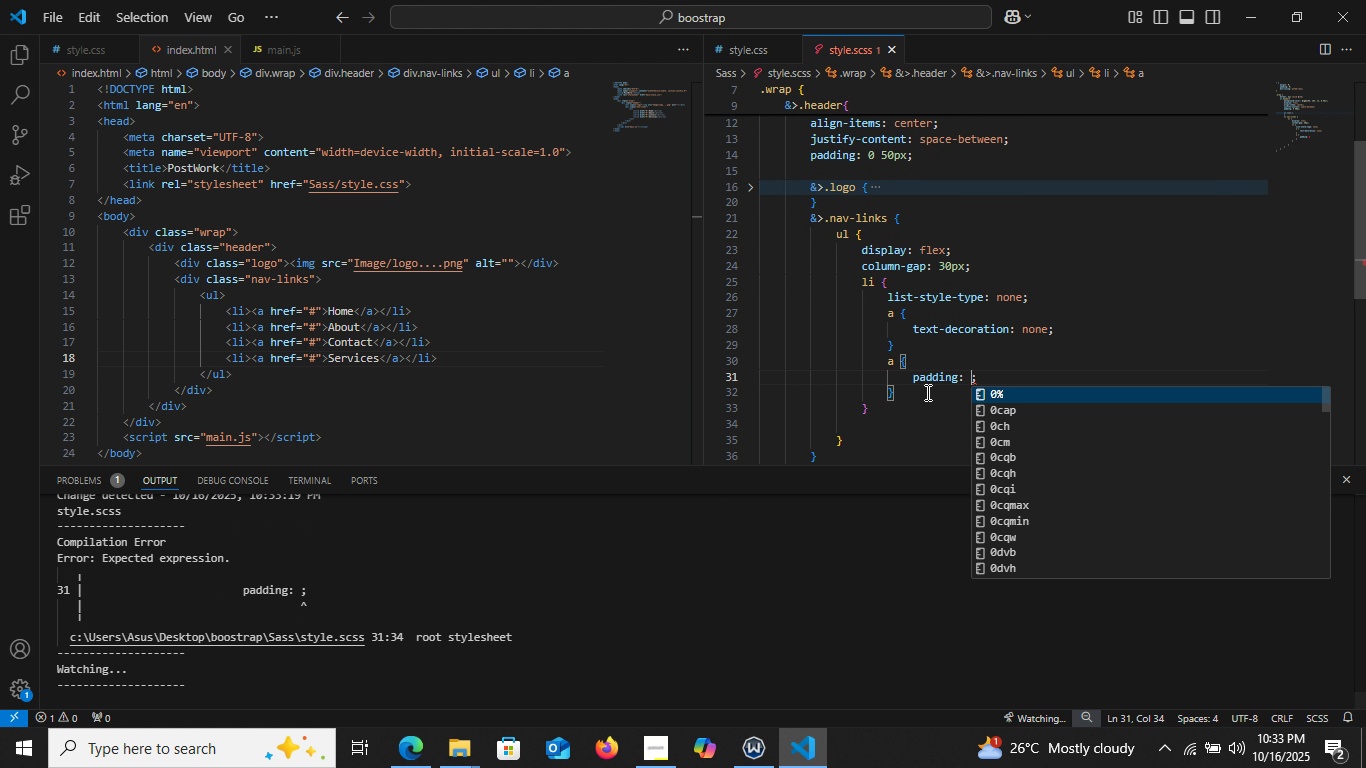 
type(8px )
 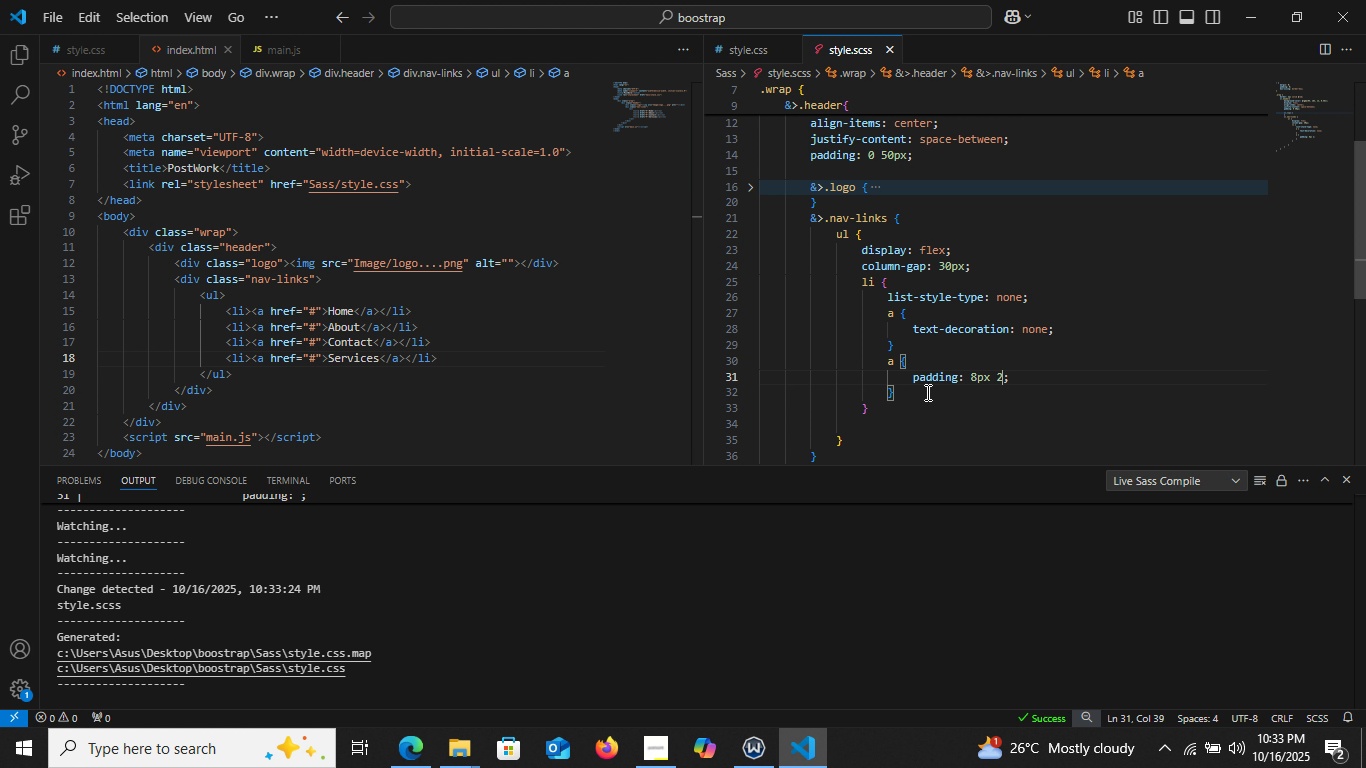 
type(20px)
 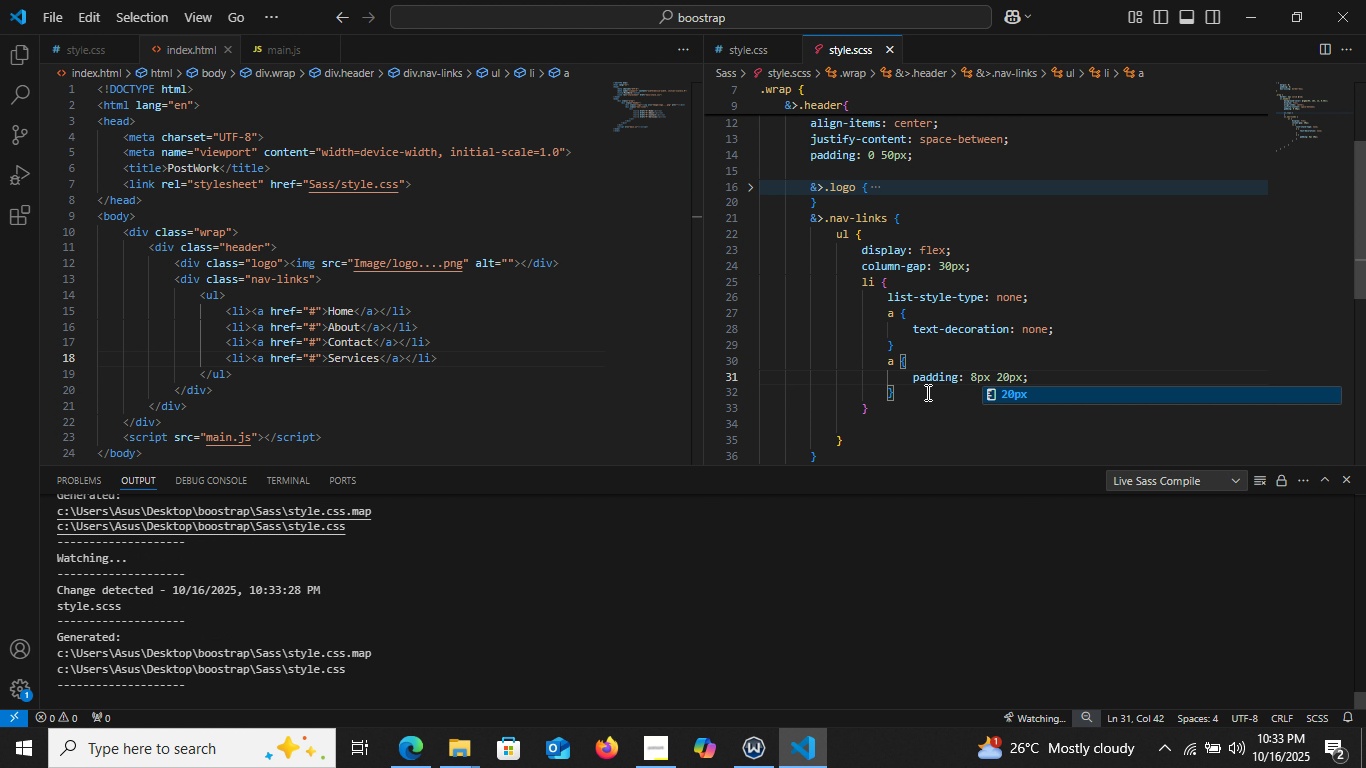 
key(Control+C)
 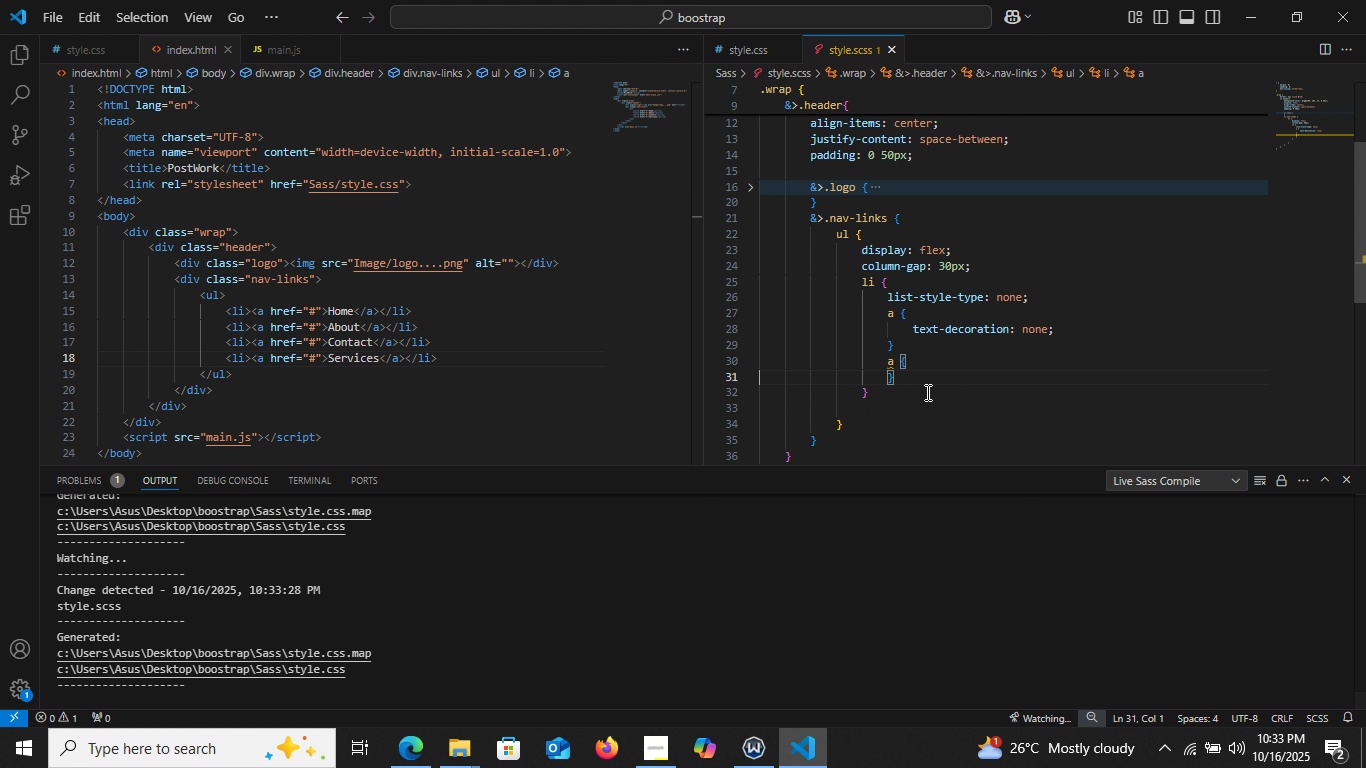 
key(Control+X)
 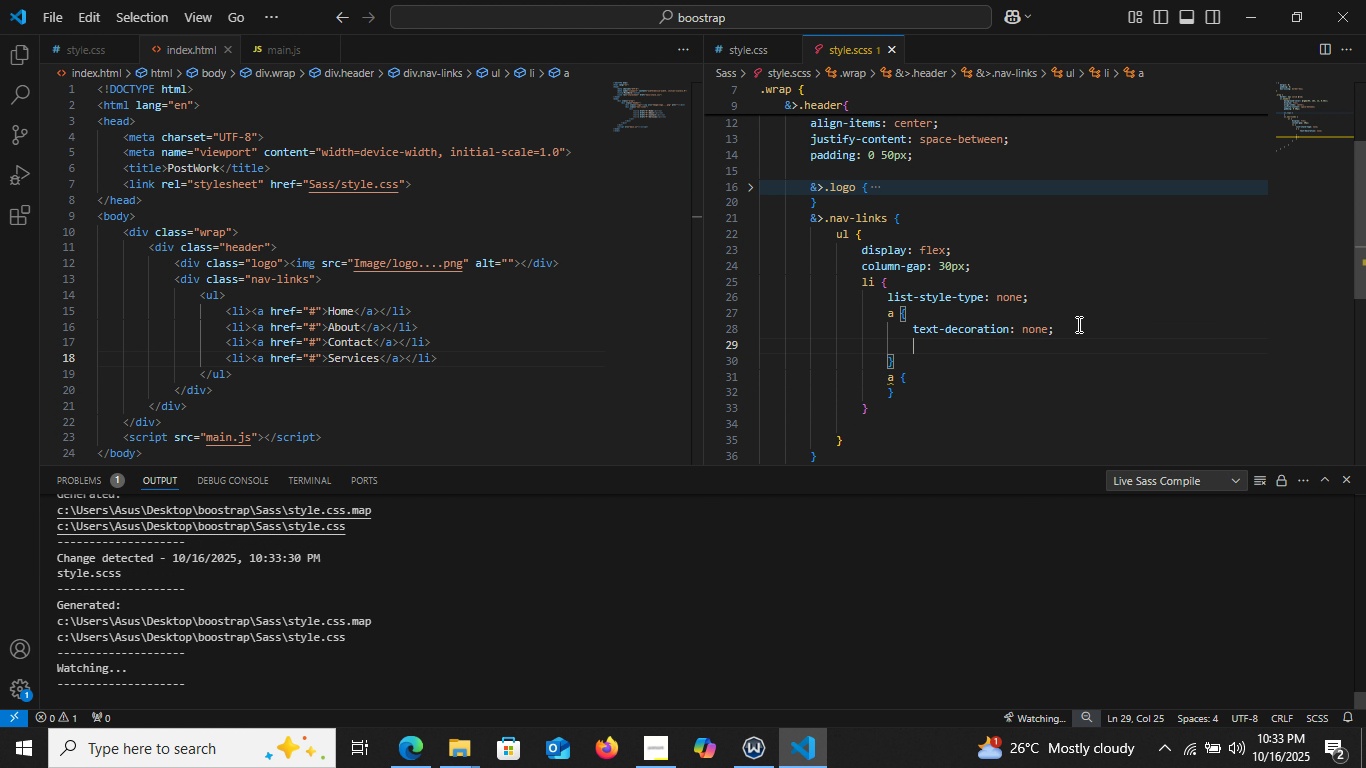 
key(Enter)
 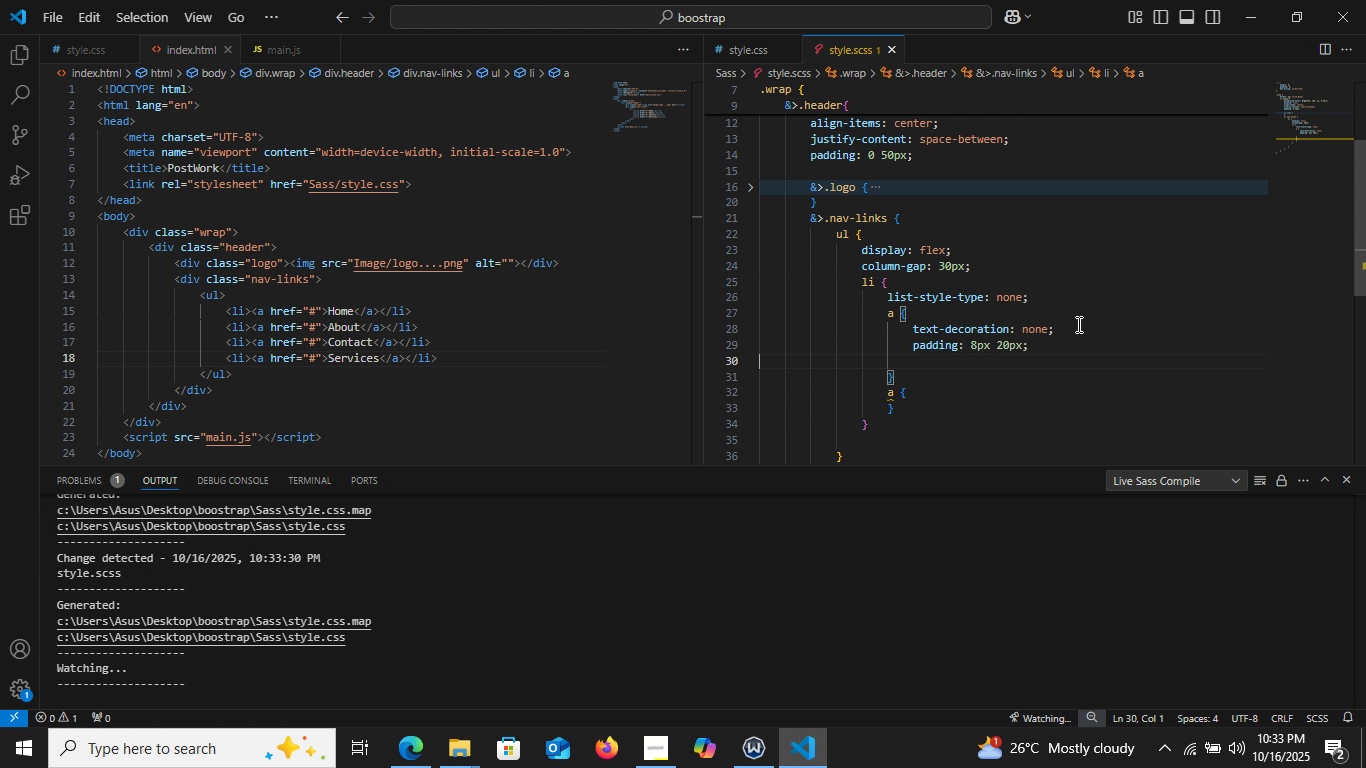 
key(Control+V)
 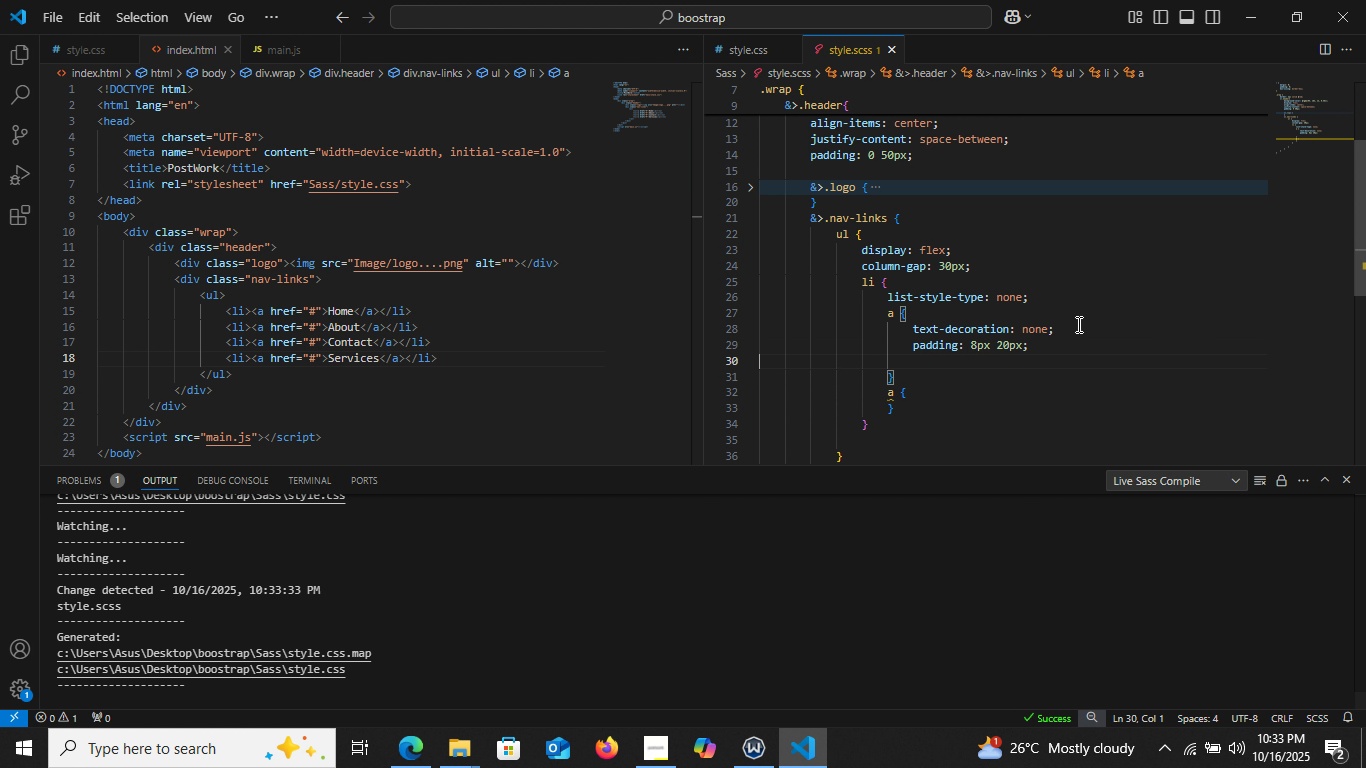 
key(Backspace)
 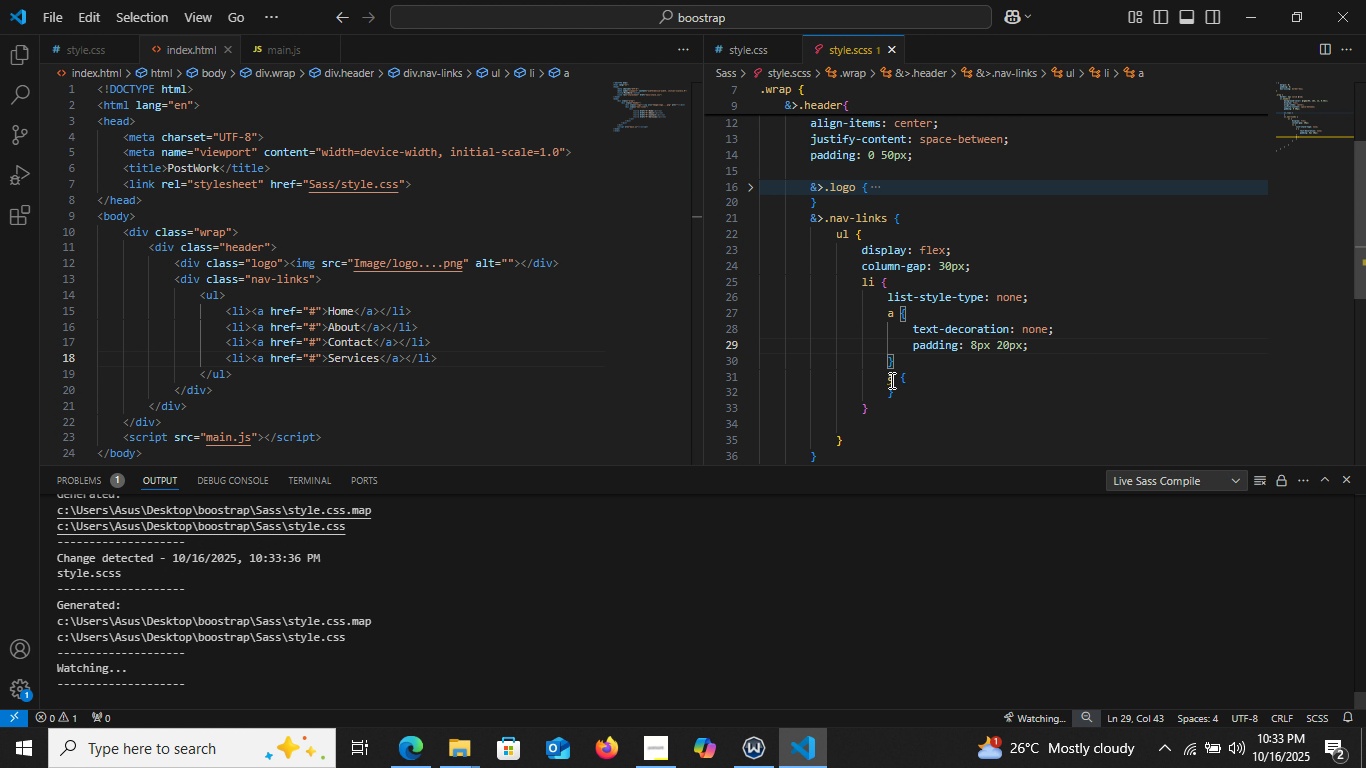 
left_click([890, 380])
 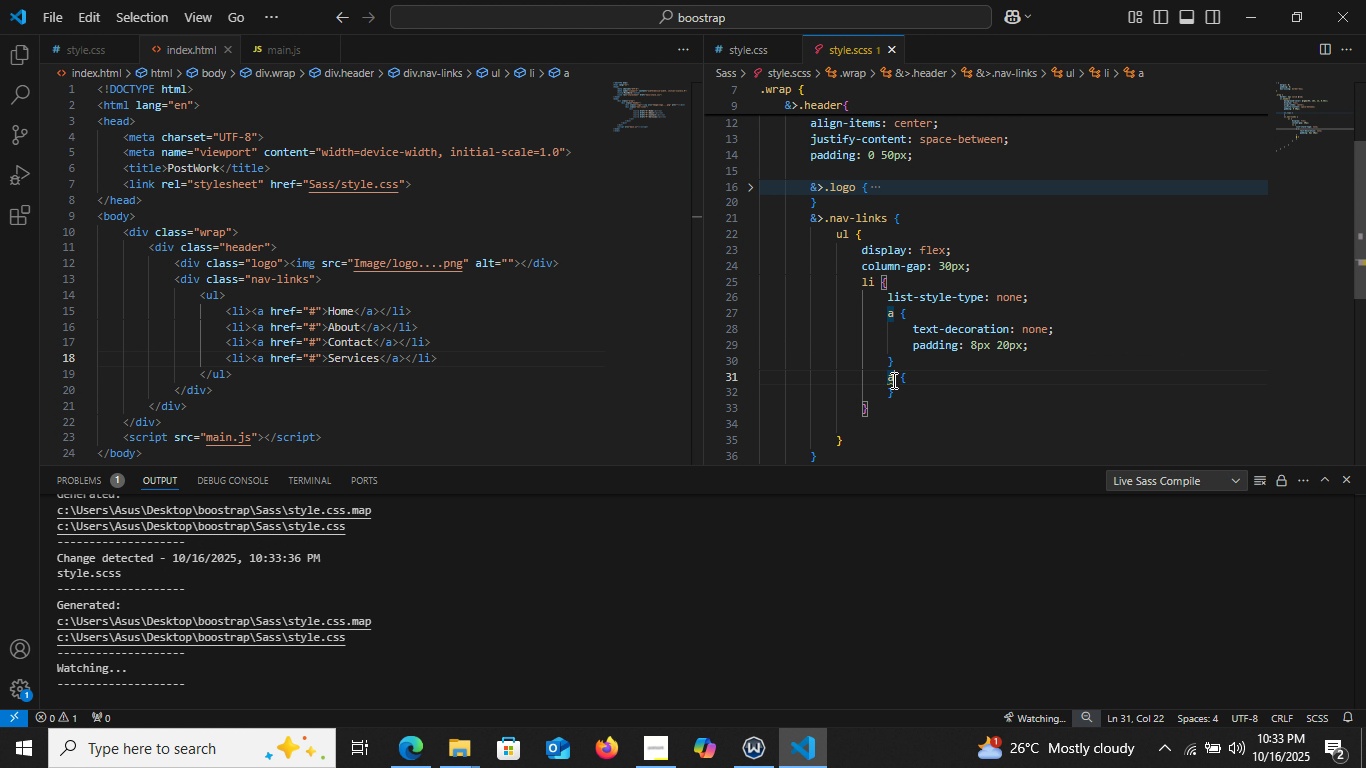 
key(ArrowRight)
 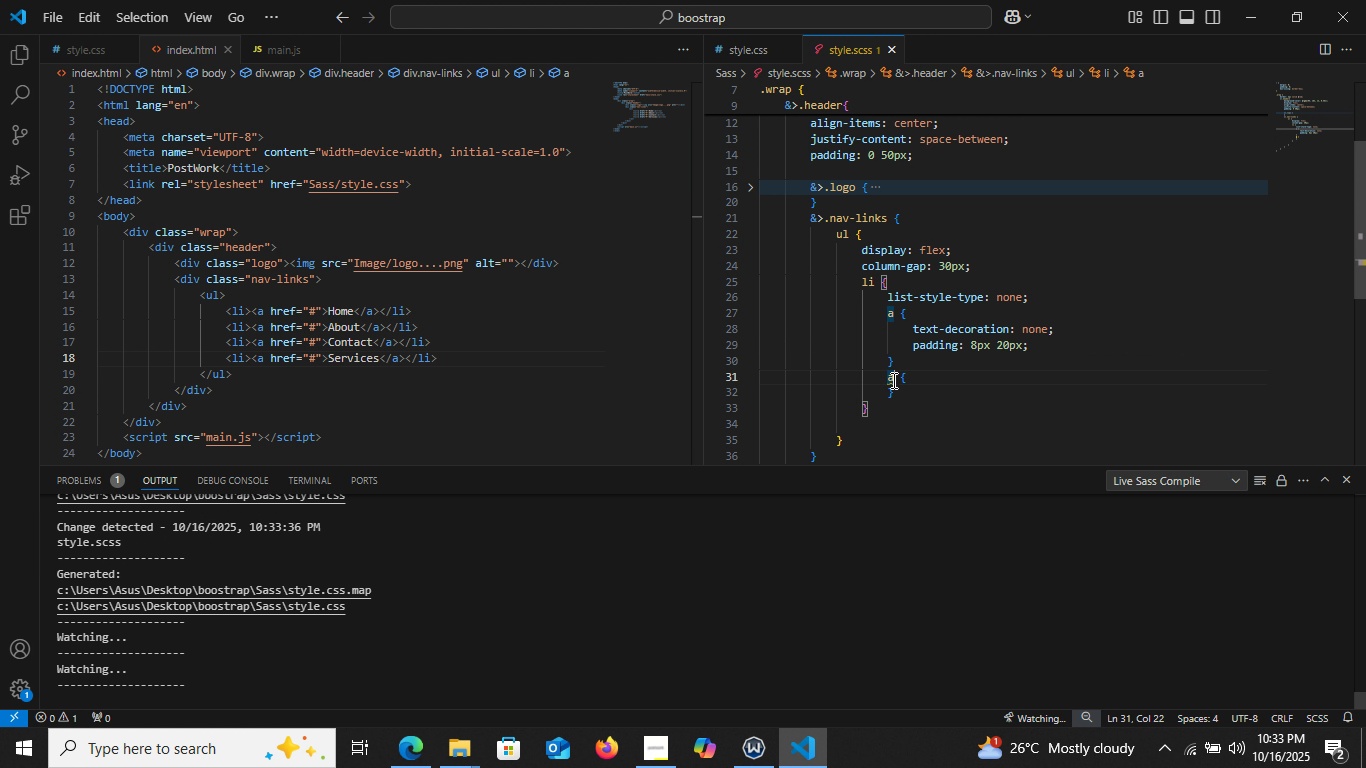 
type(:hove)
 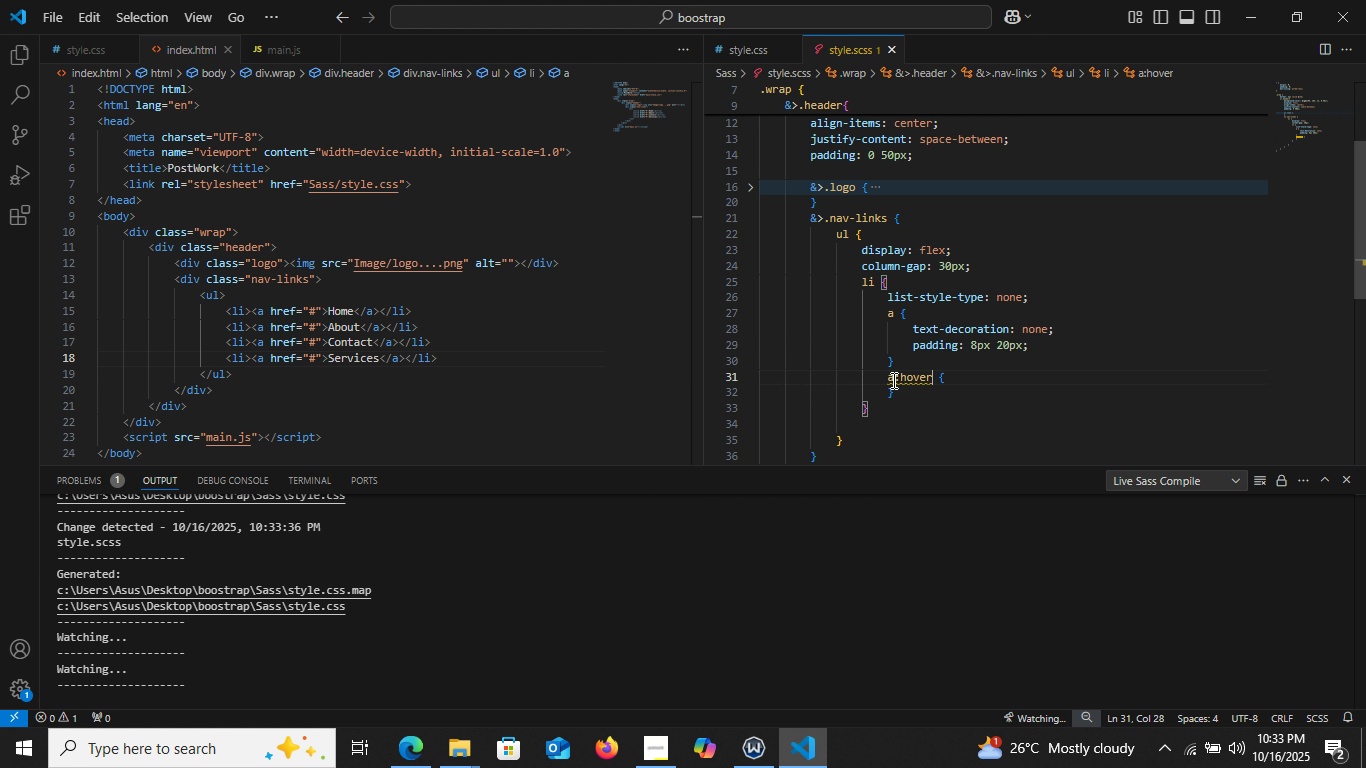 
key(Enter)
 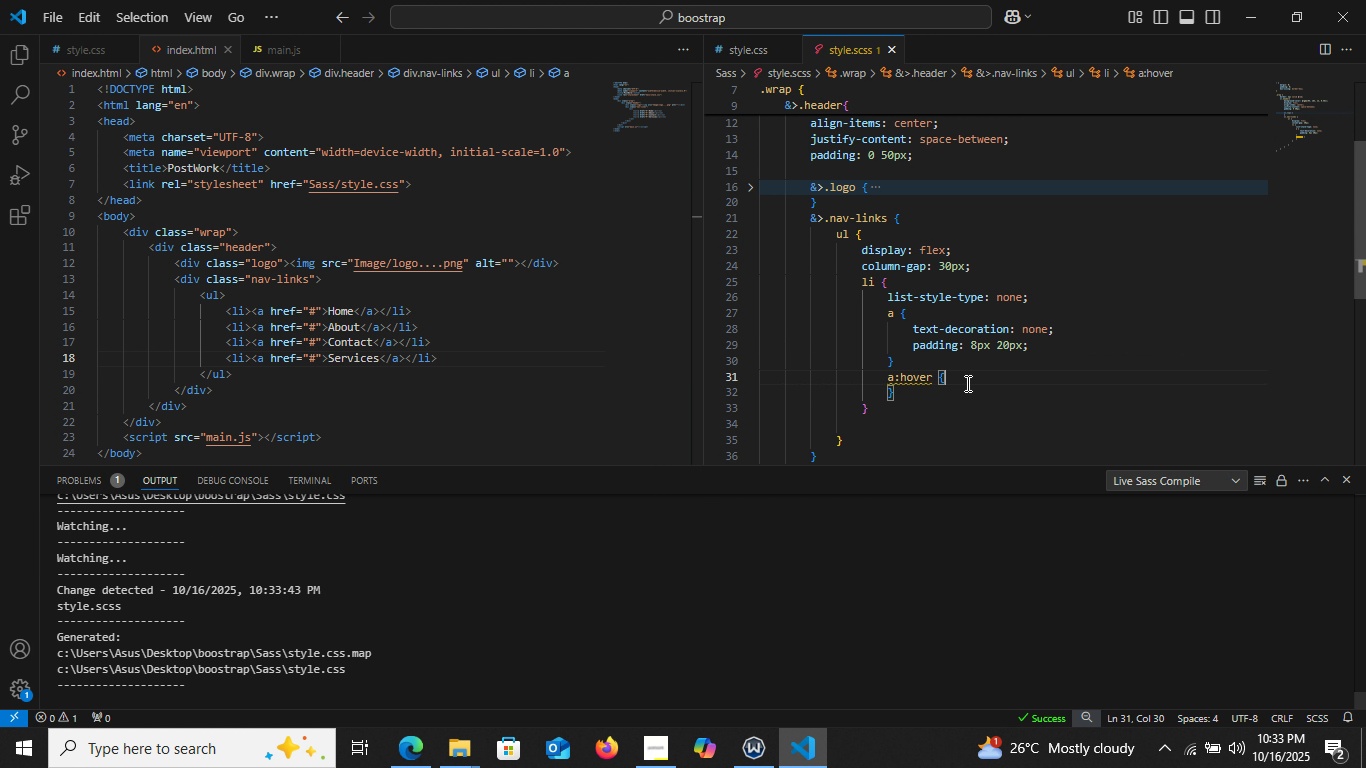 
left_click([966, 383])
 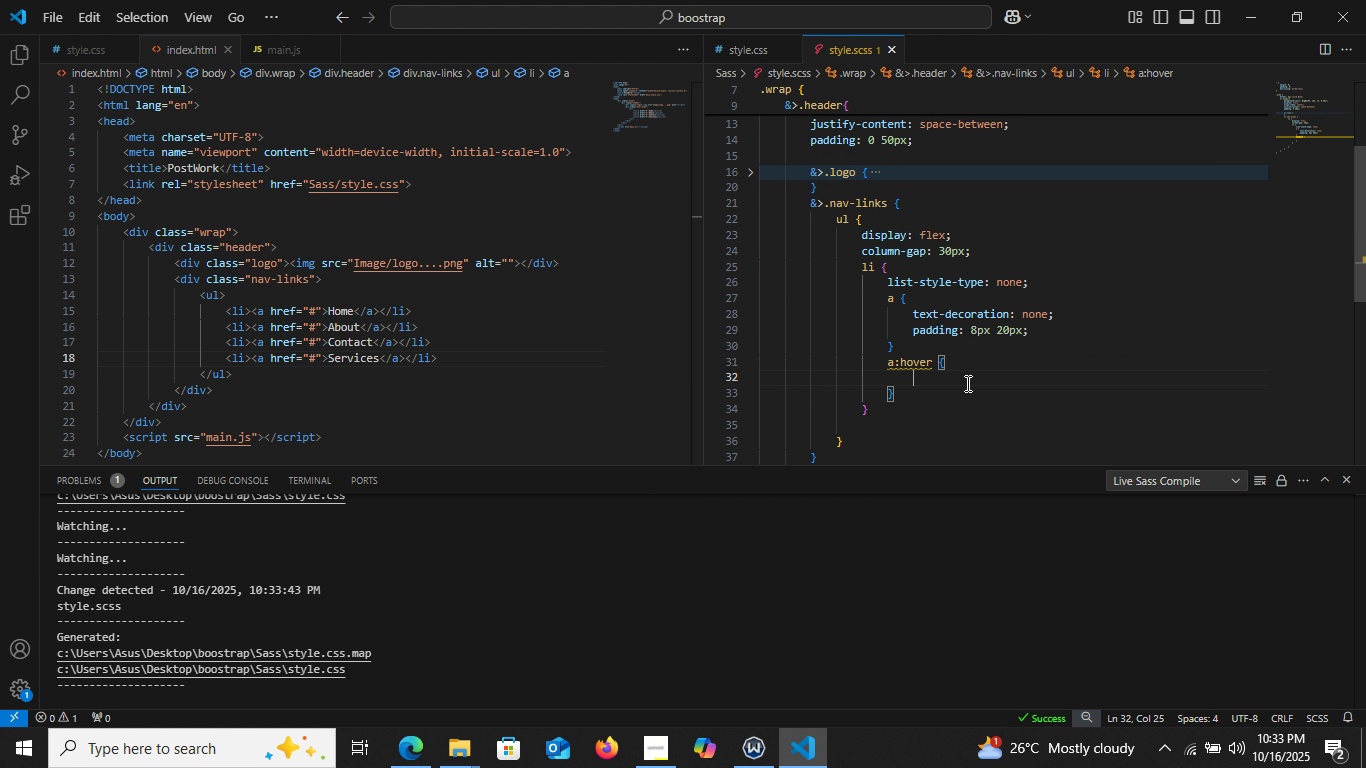 
key(Enter)
 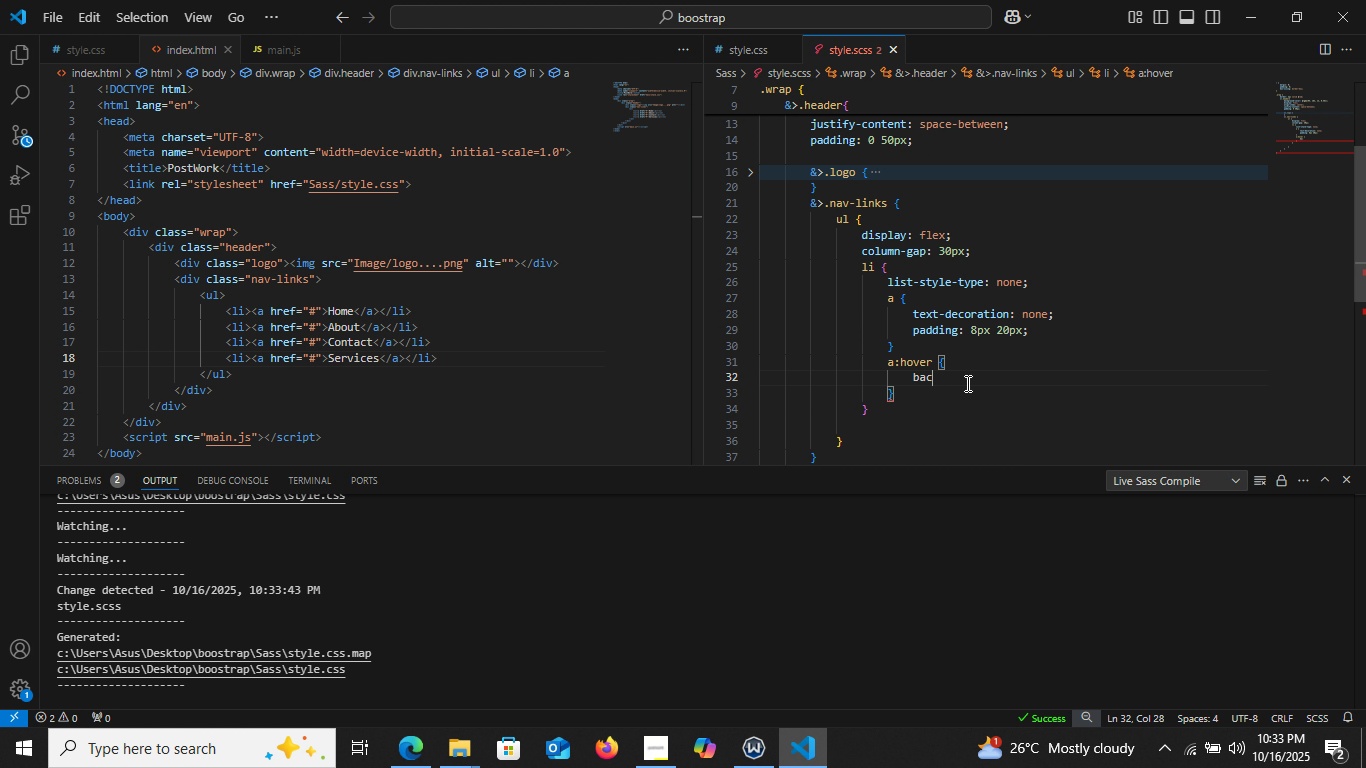 
type(bac)
 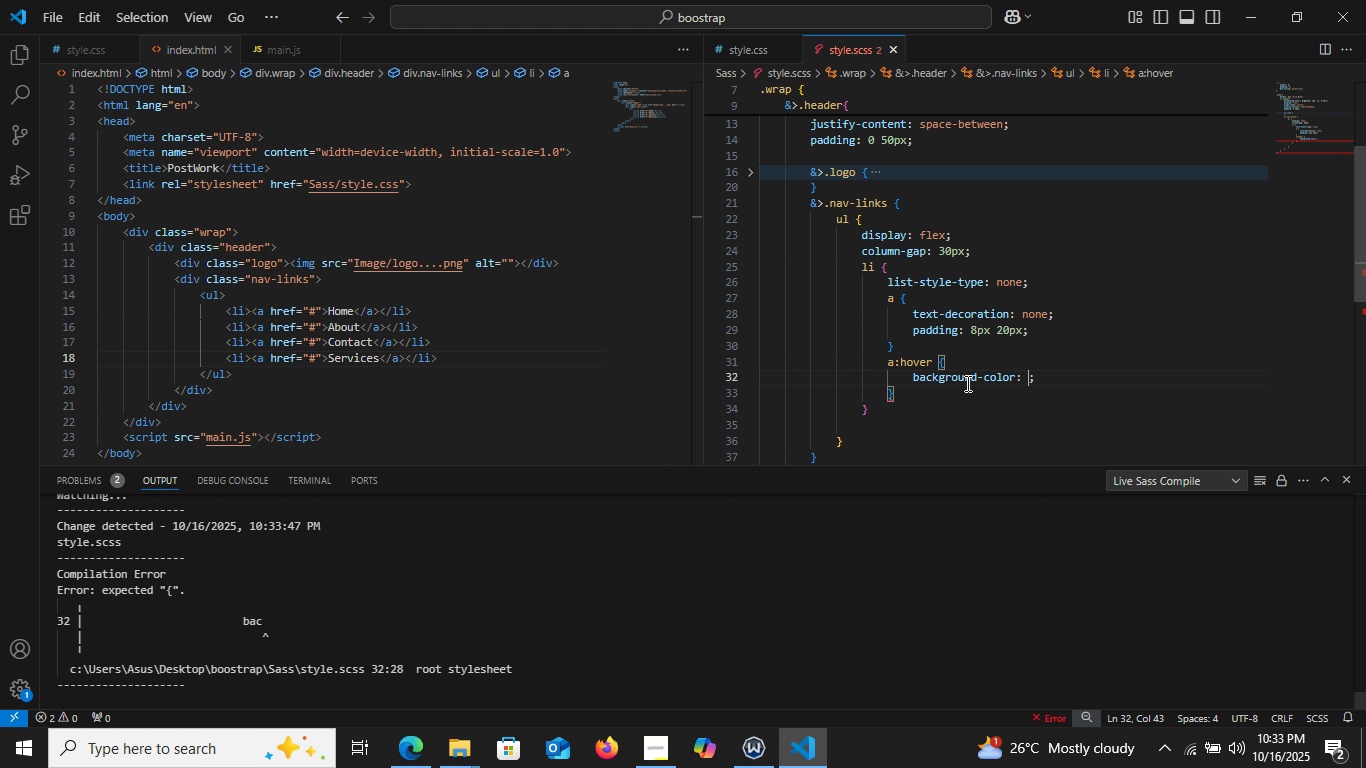 
key(Enter)
 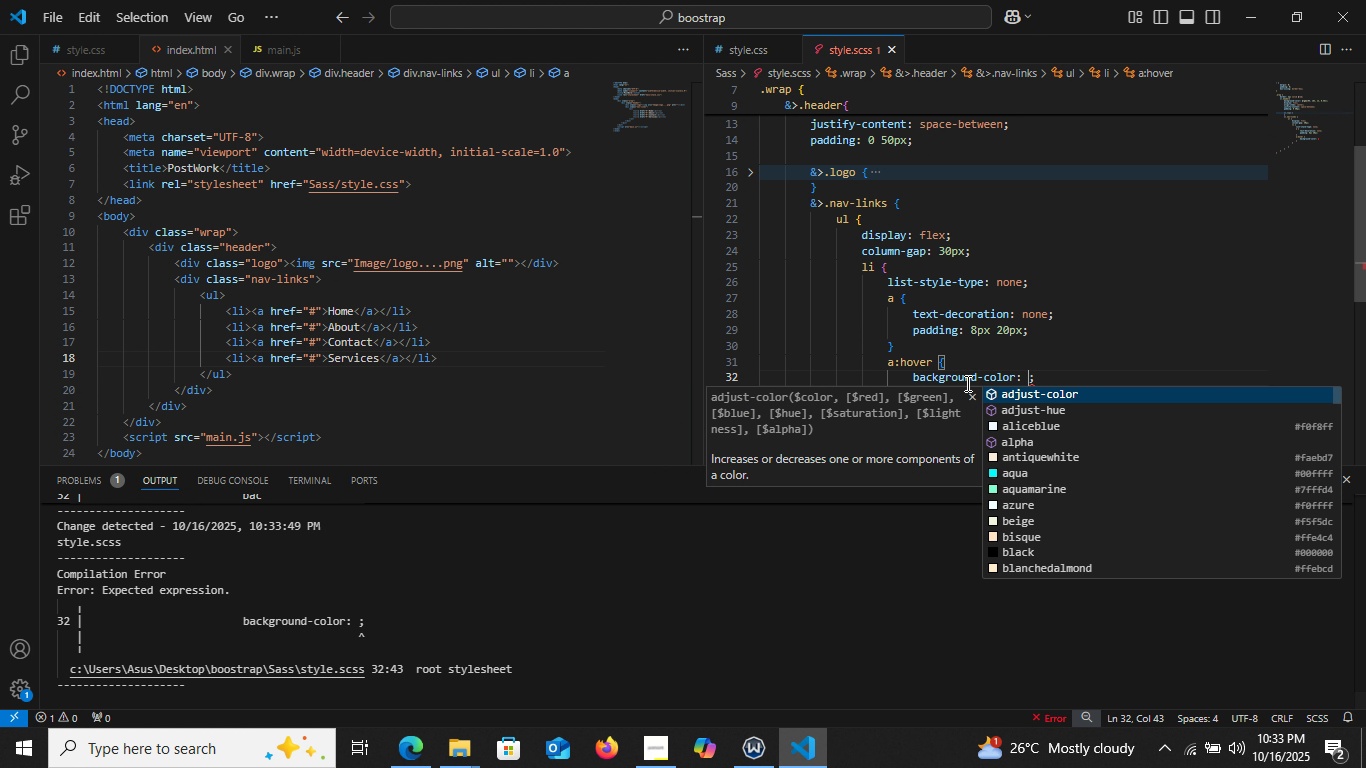 
hold_key(key=ShiftLeft, duration=1.52)
 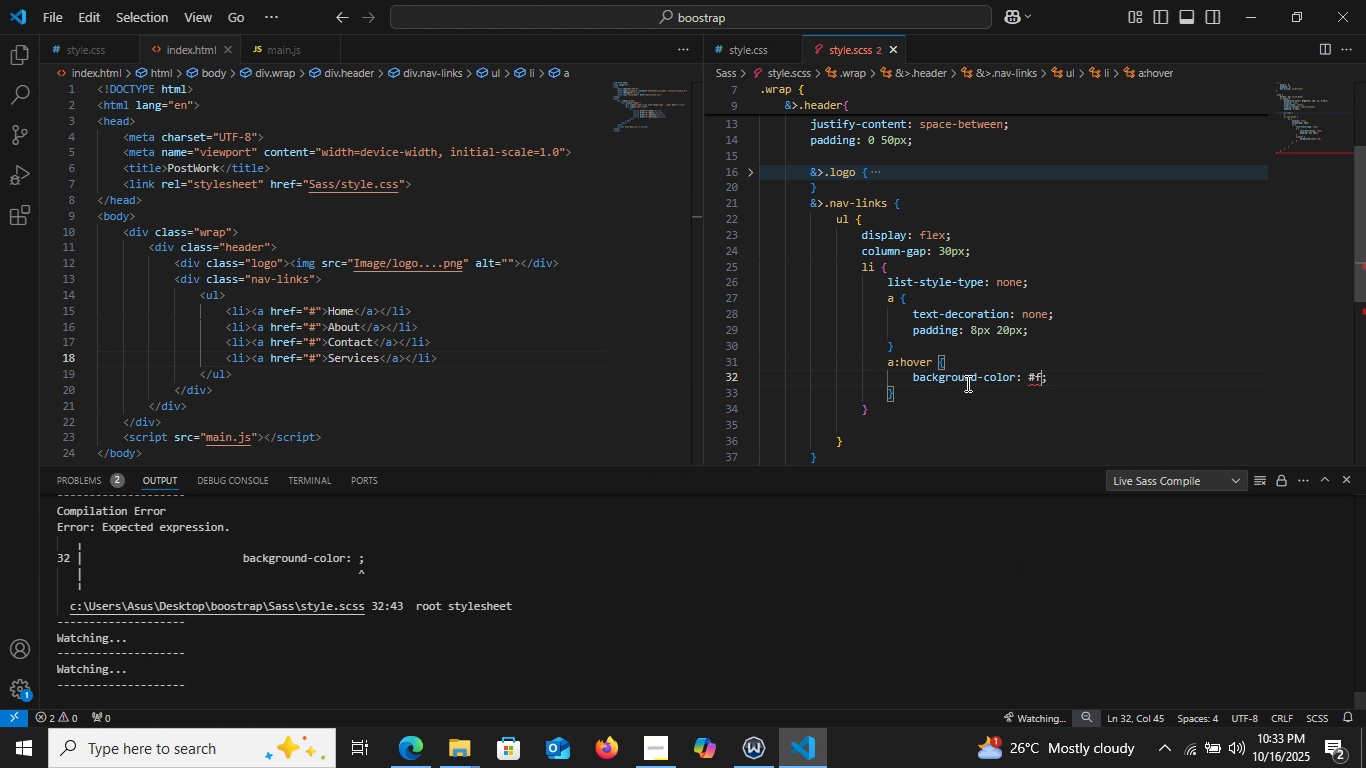 
type(#fff)
 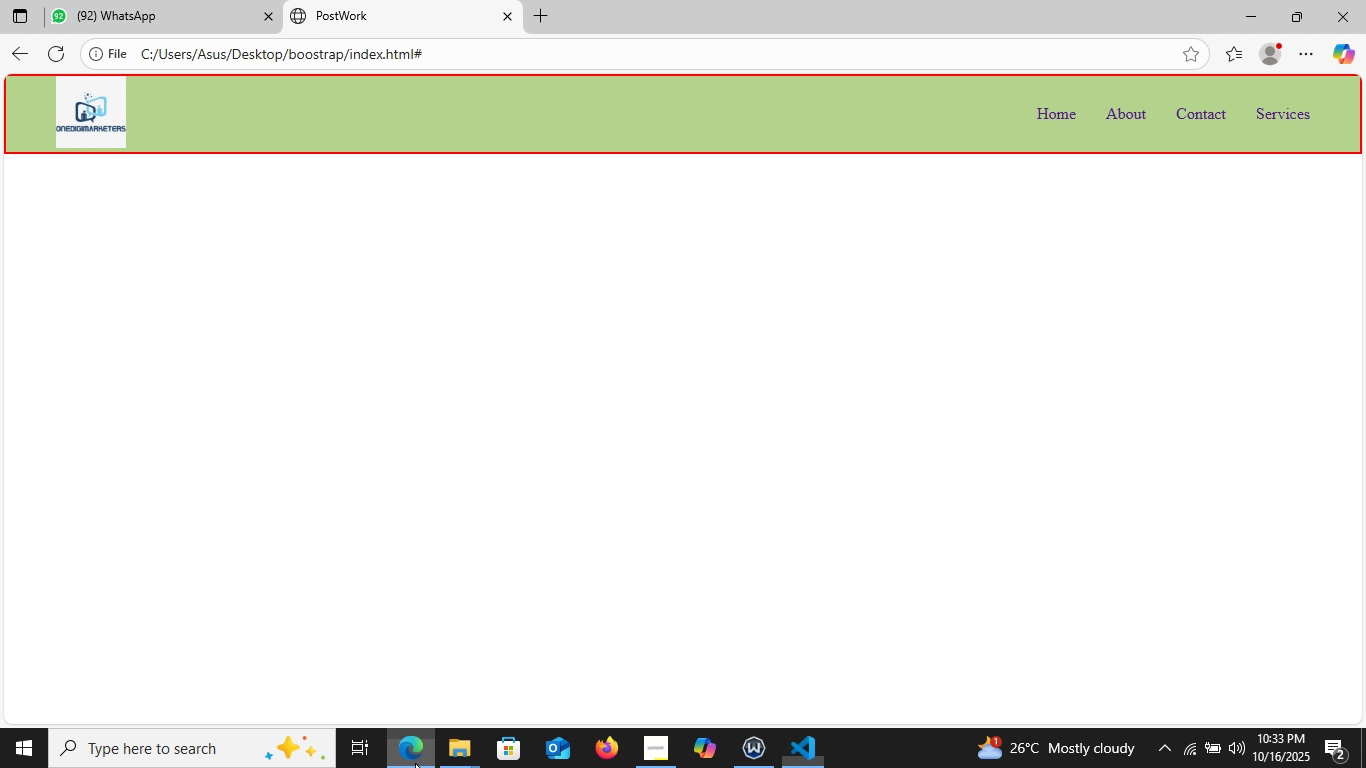 
left_click([405, 767])
 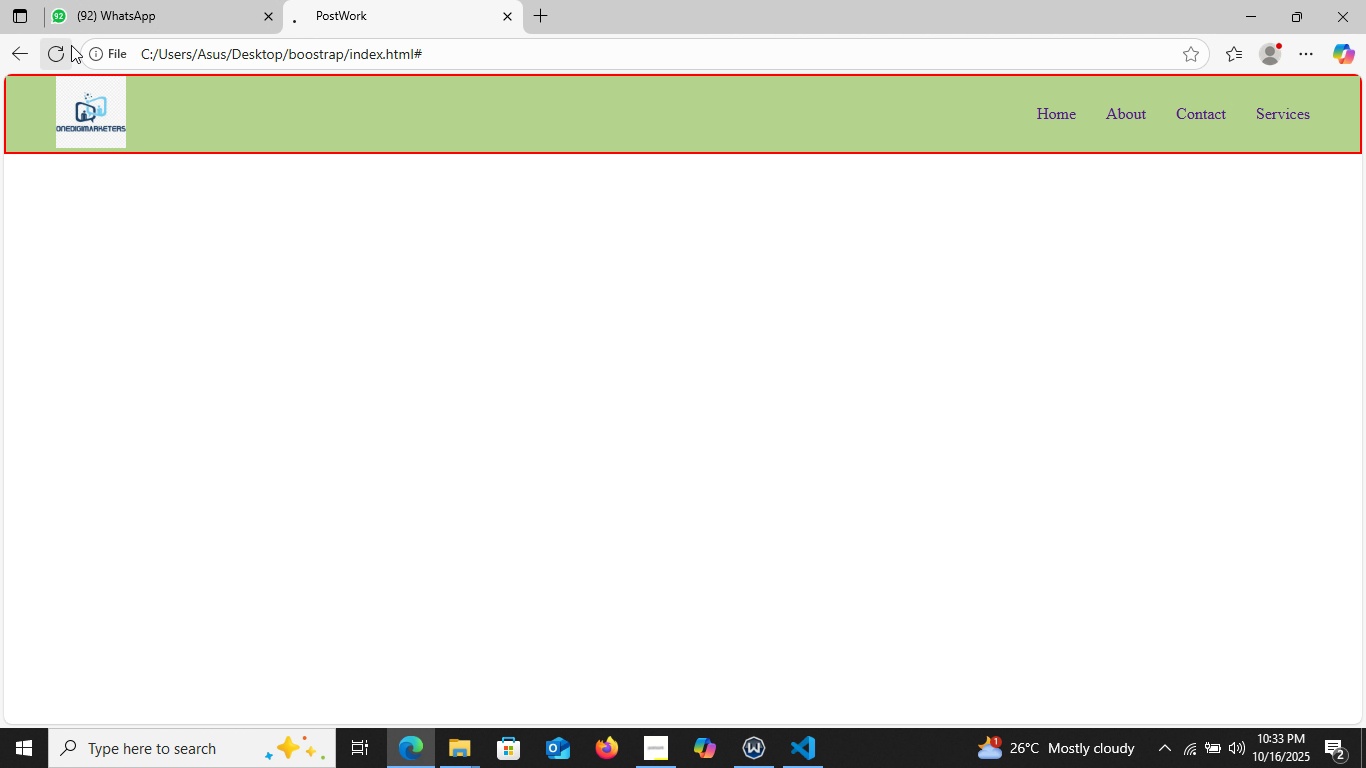 
left_click([71, 45])
 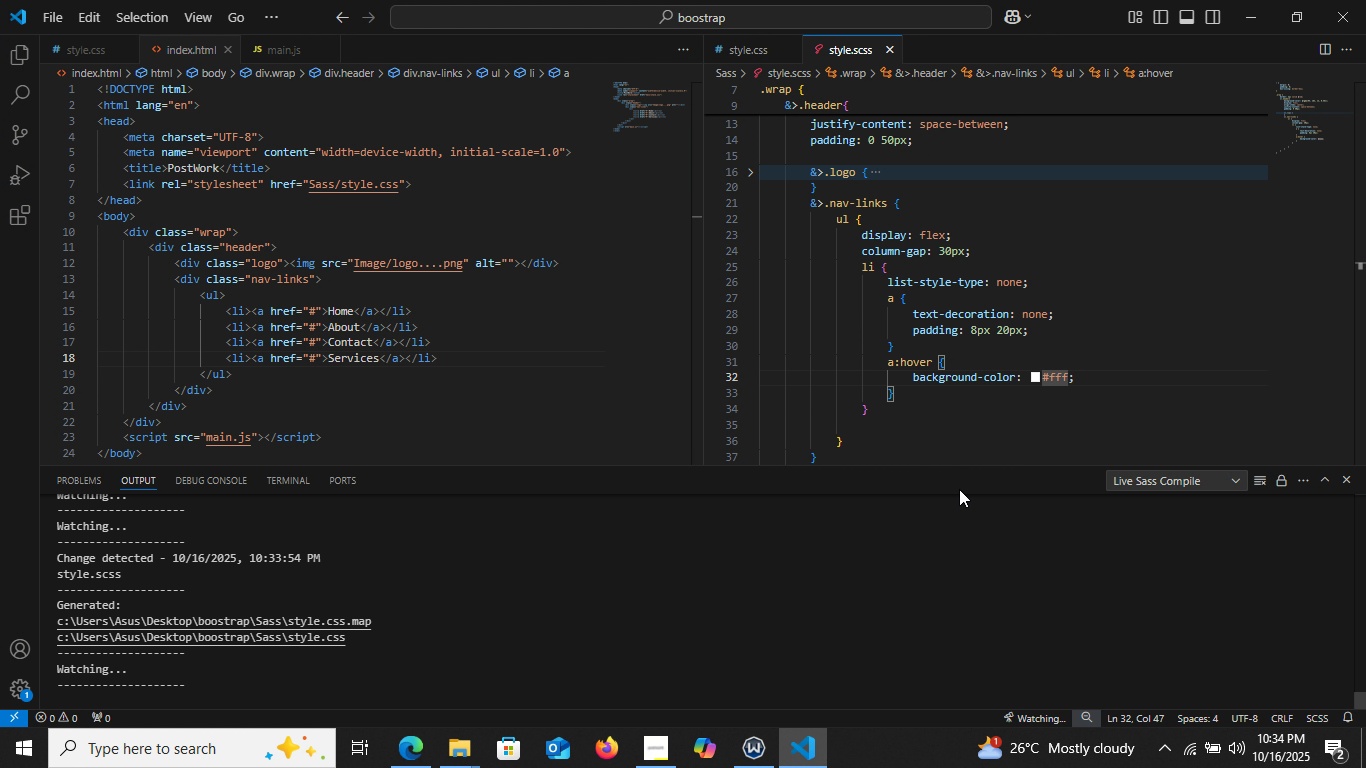 
wait(30.05)
 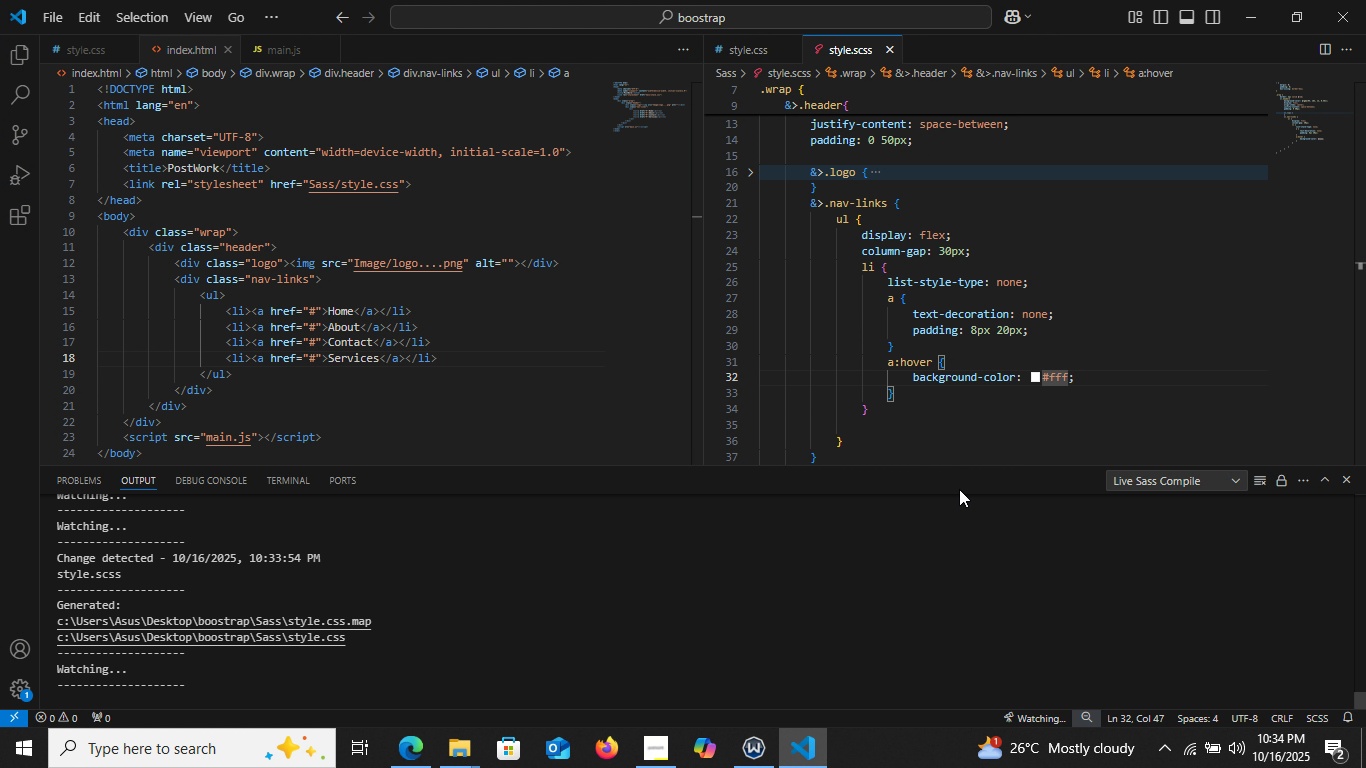 
left_click([941, 307])
 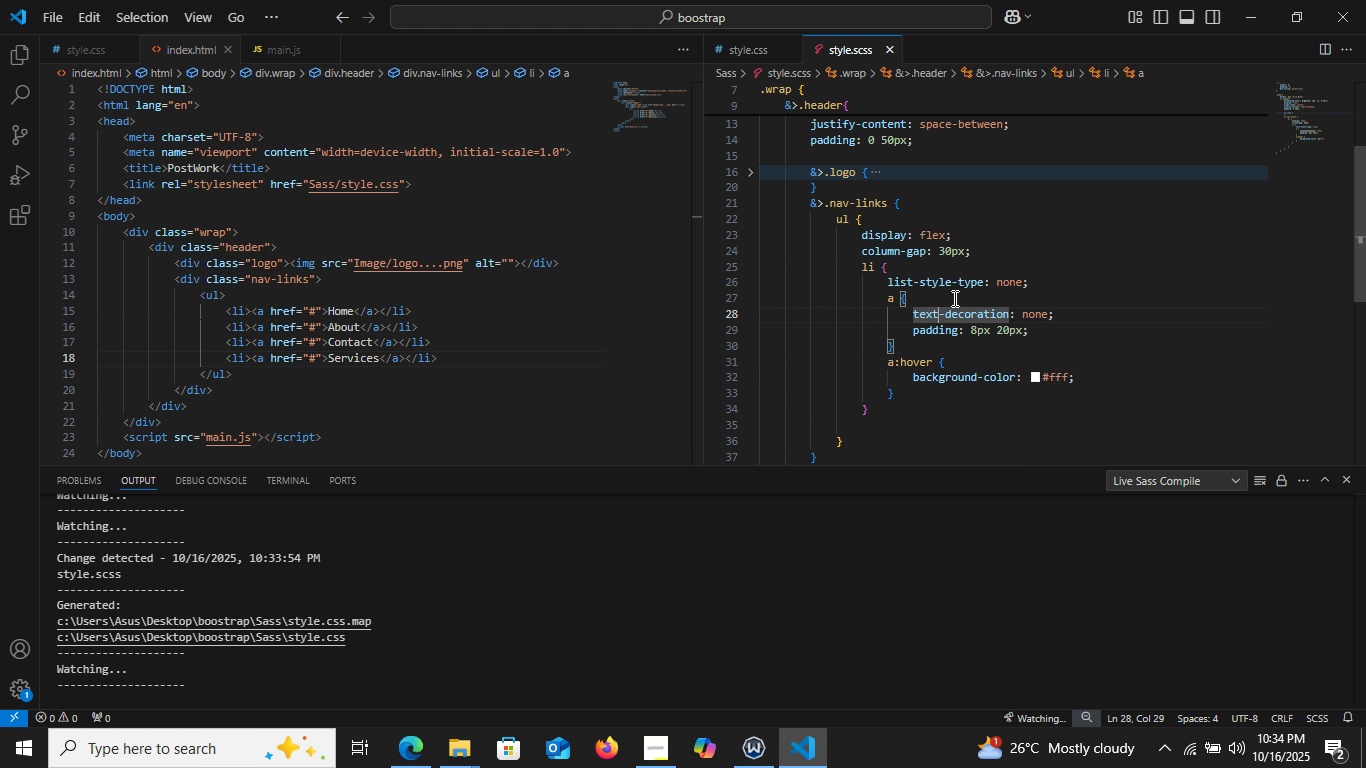 
left_click([953, 298])
 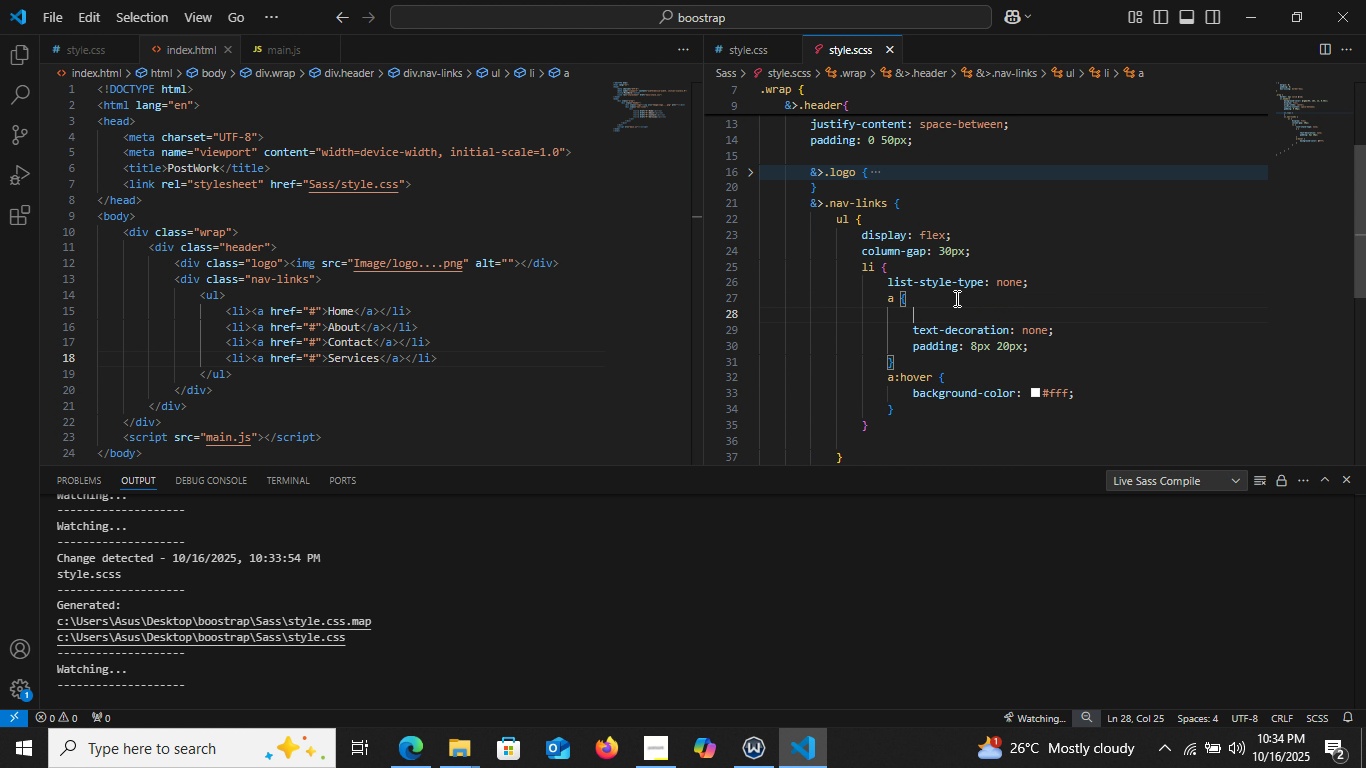 
key(Enter)
 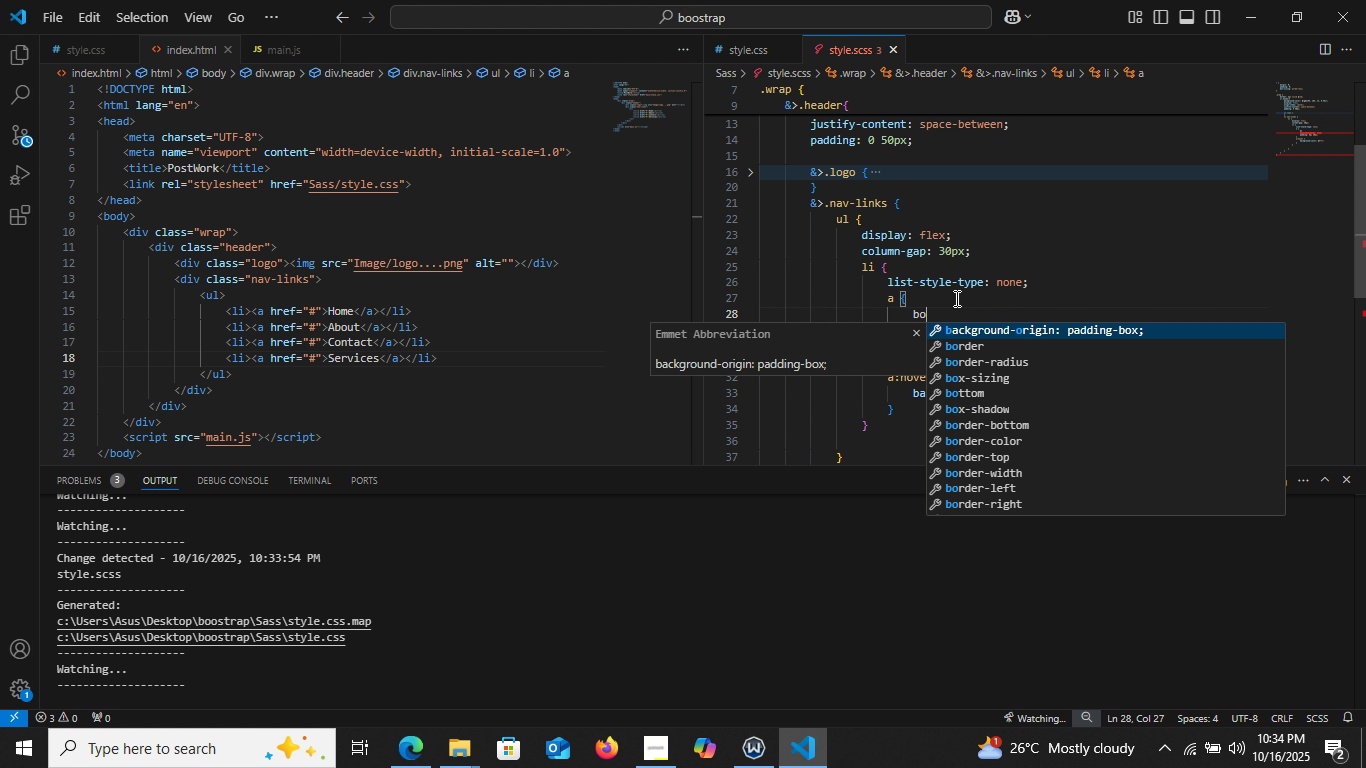 
type(bor)
 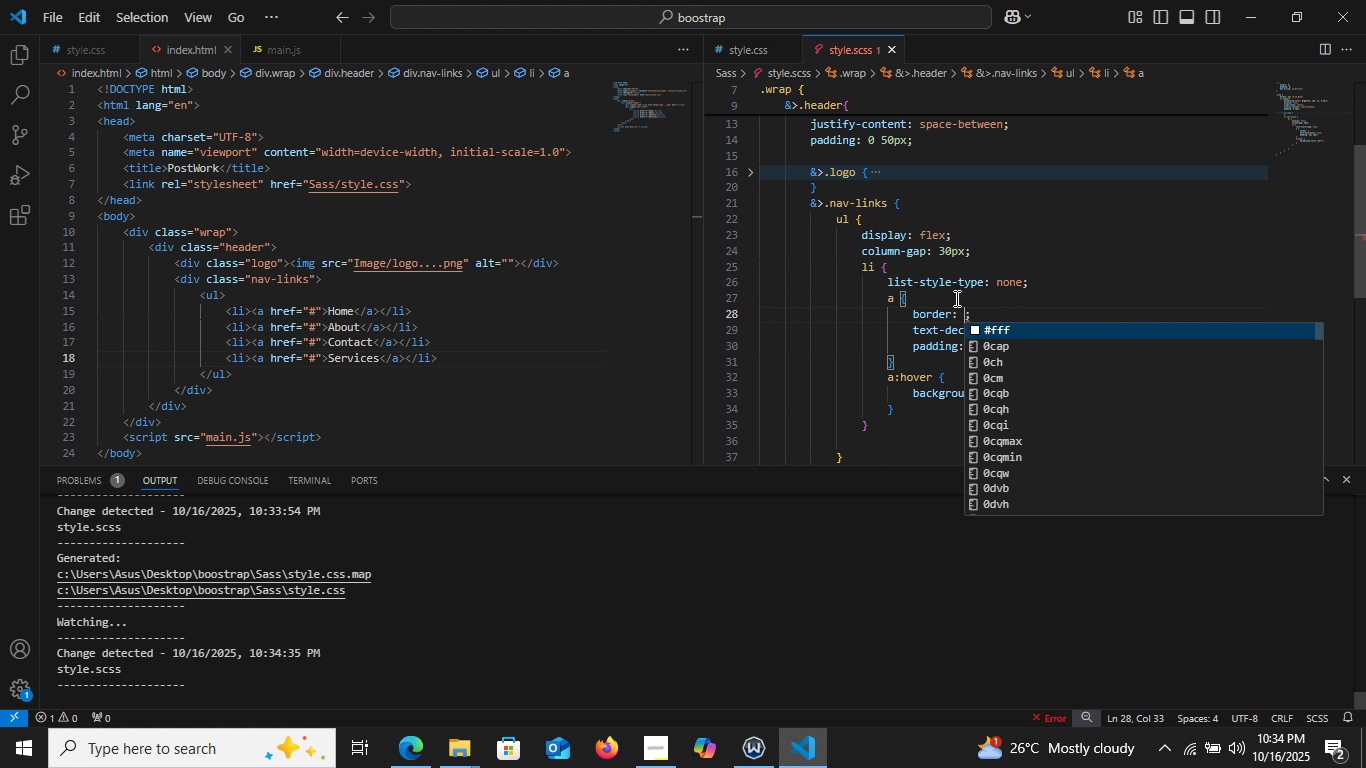 
key(Enter)
 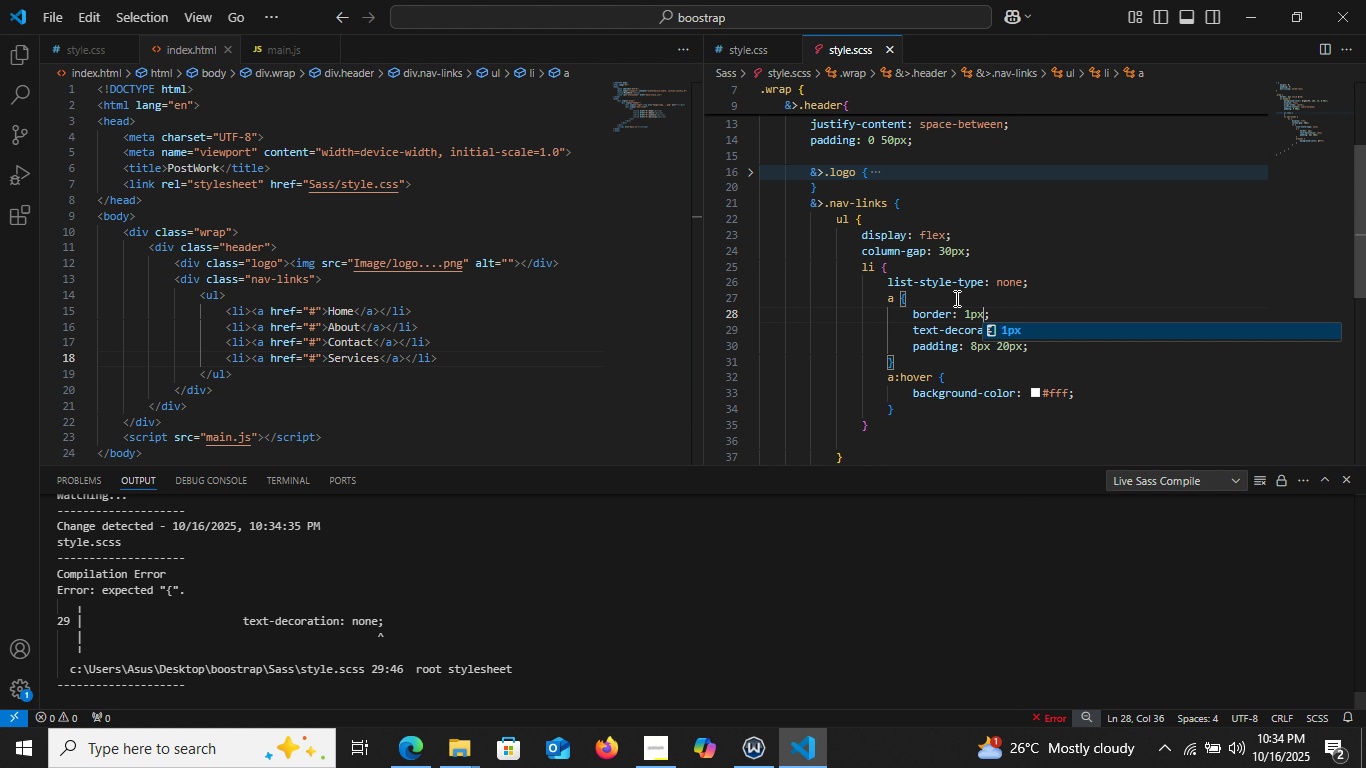 
type(1px solid #fff)
 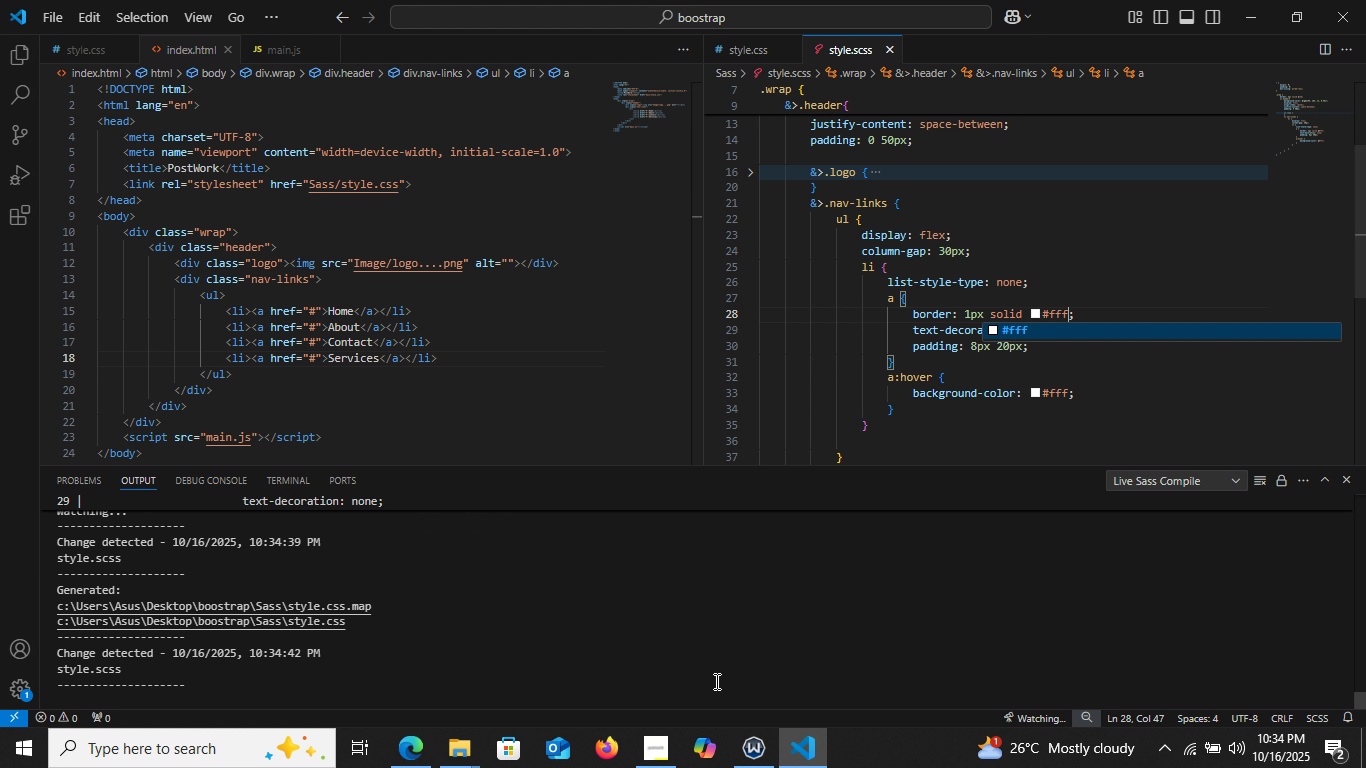 
left_click([412, 764])
 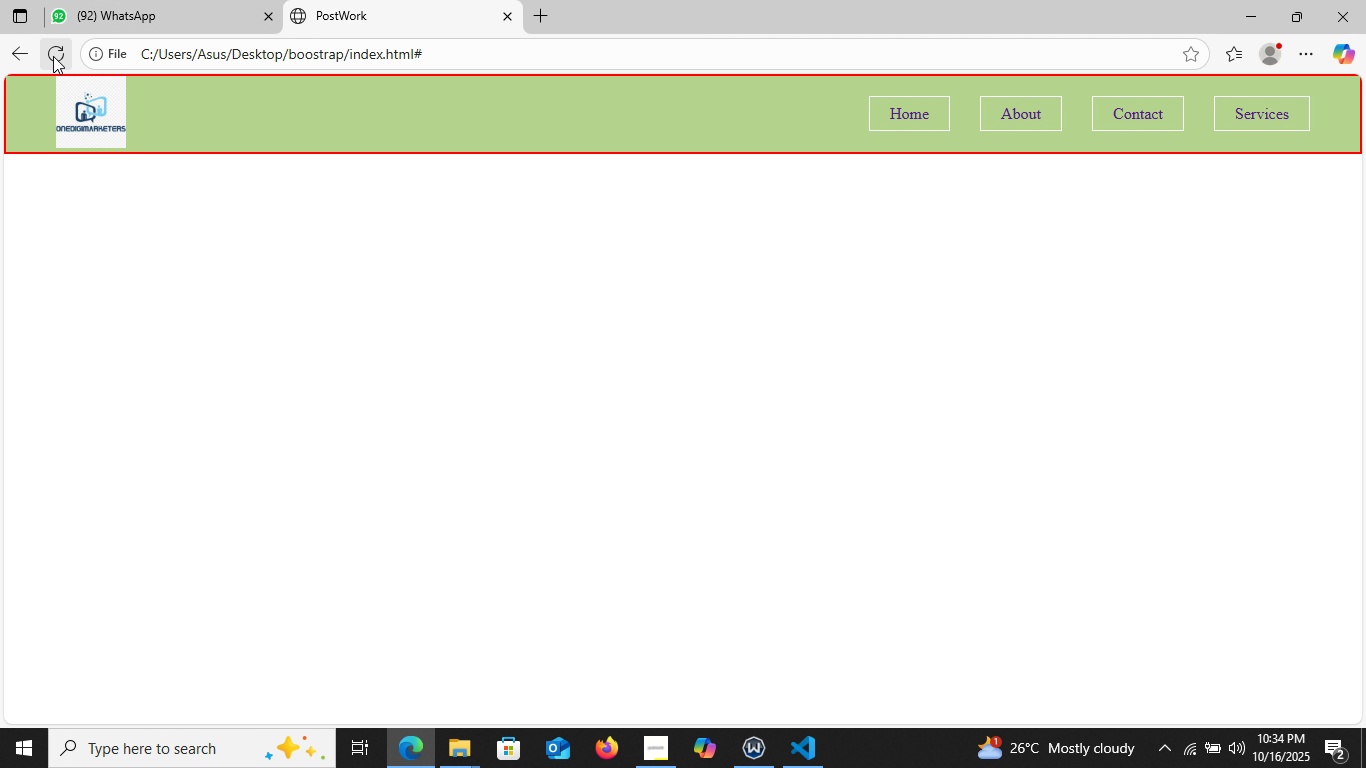 
left_click([53, 55])
 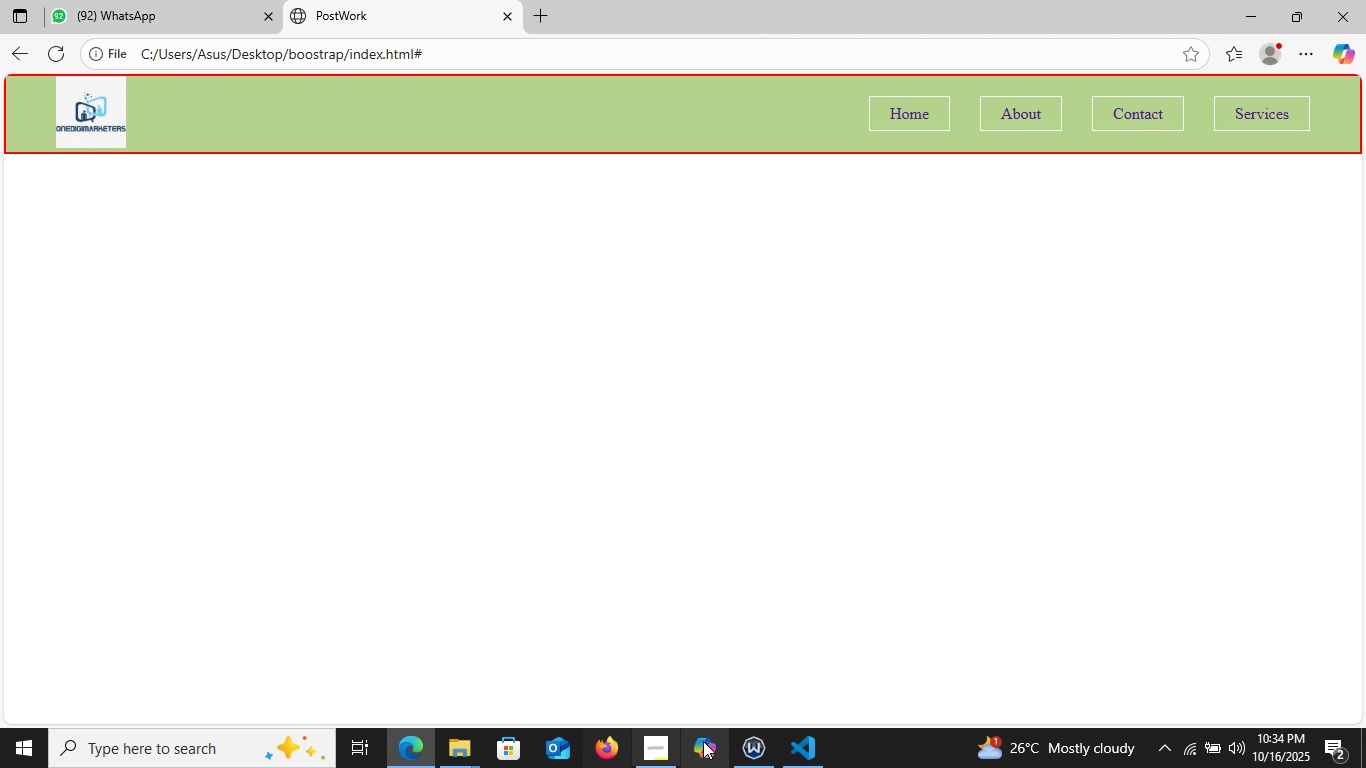 
wait(6.36)
 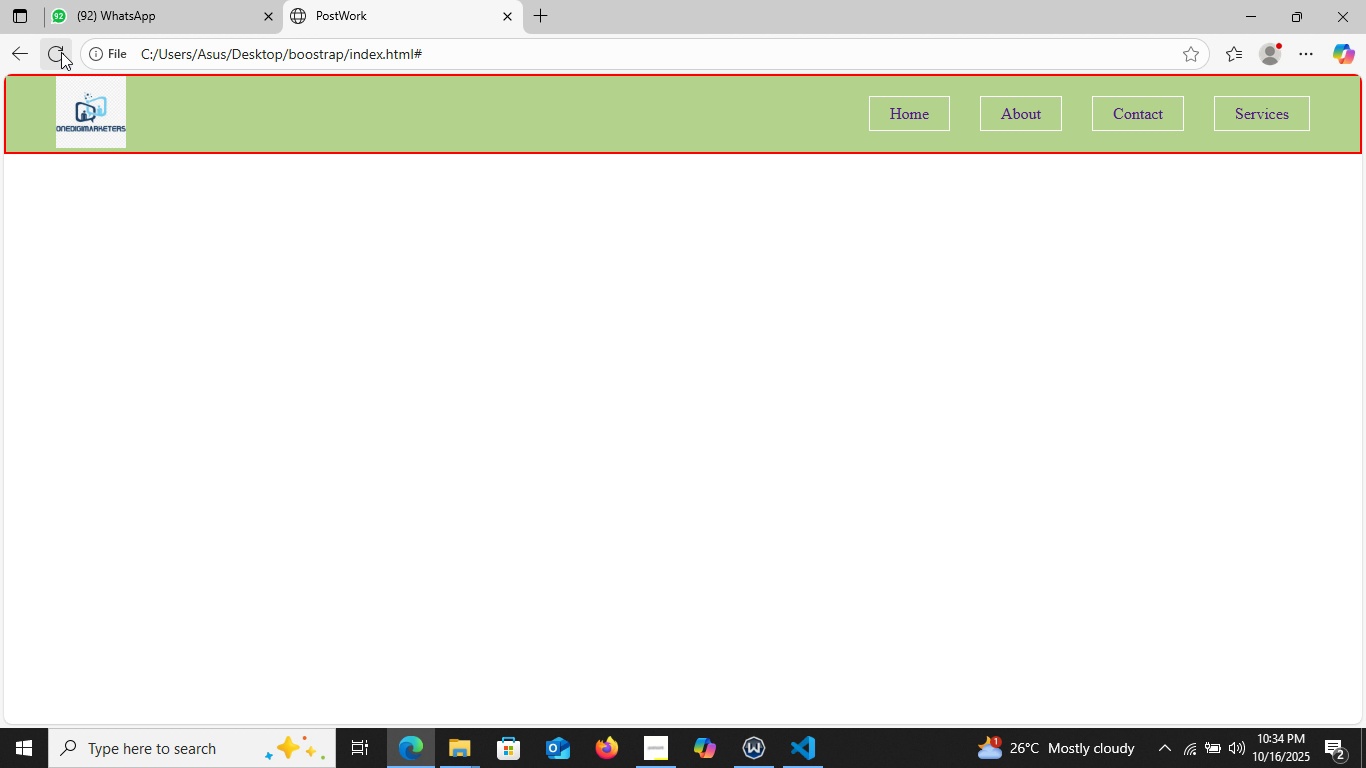 
left_click([807, 749])
 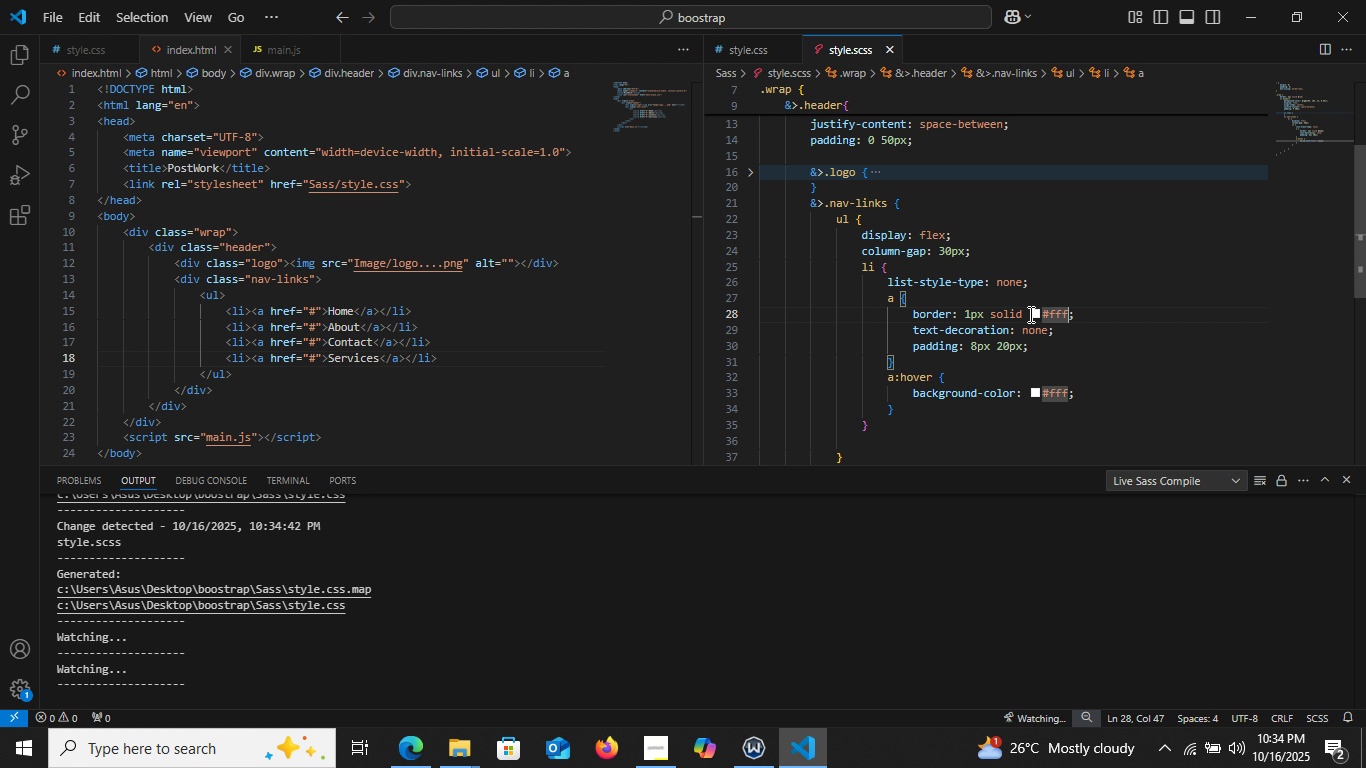 
mouse_move([1045, 308])
 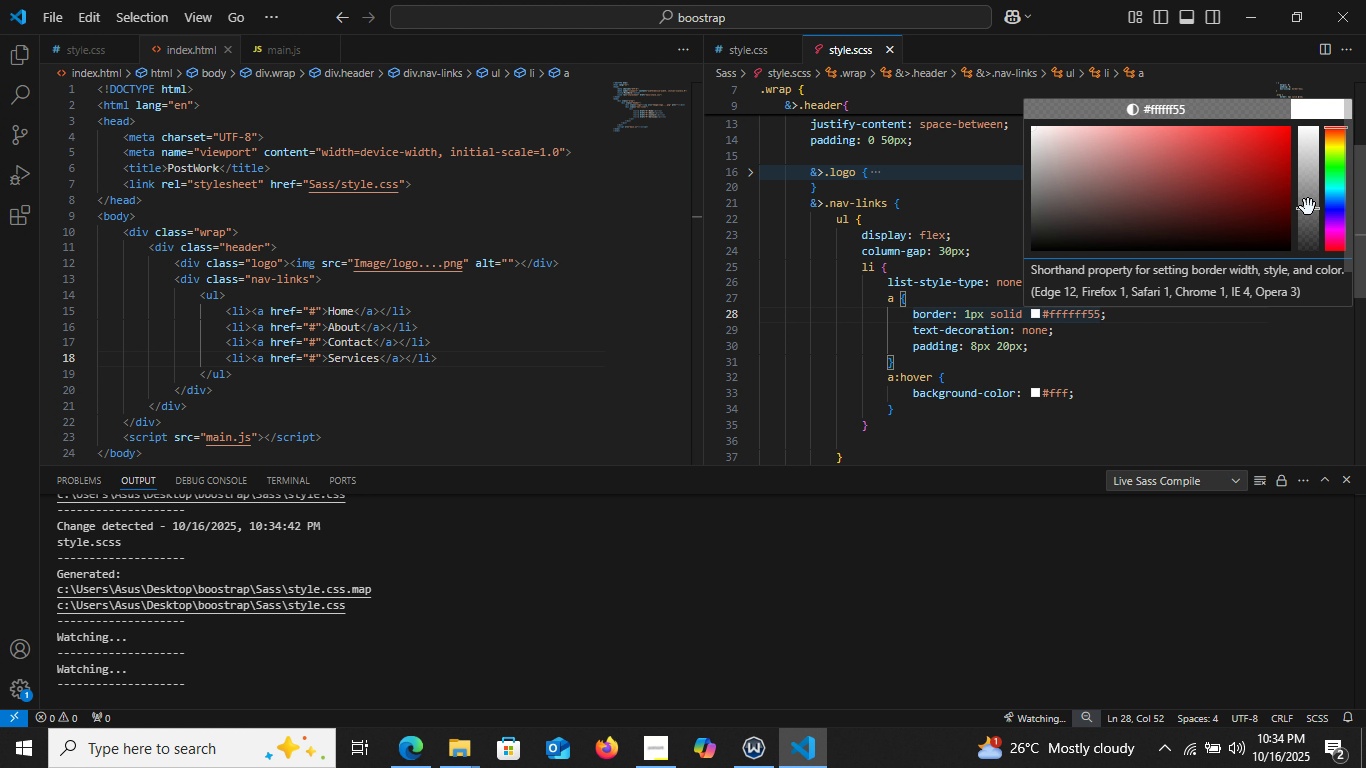 
left_click([1308, 207])
 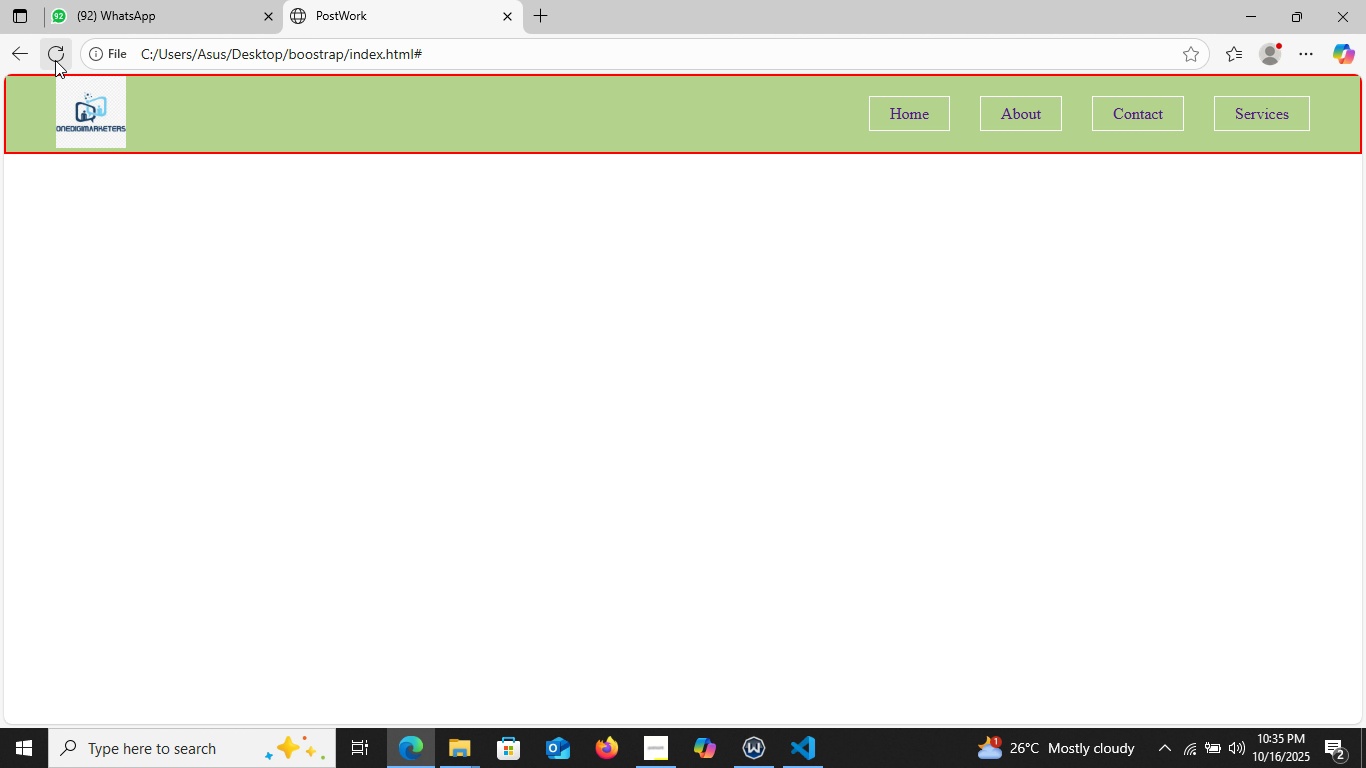 
left_click([55, 60])
 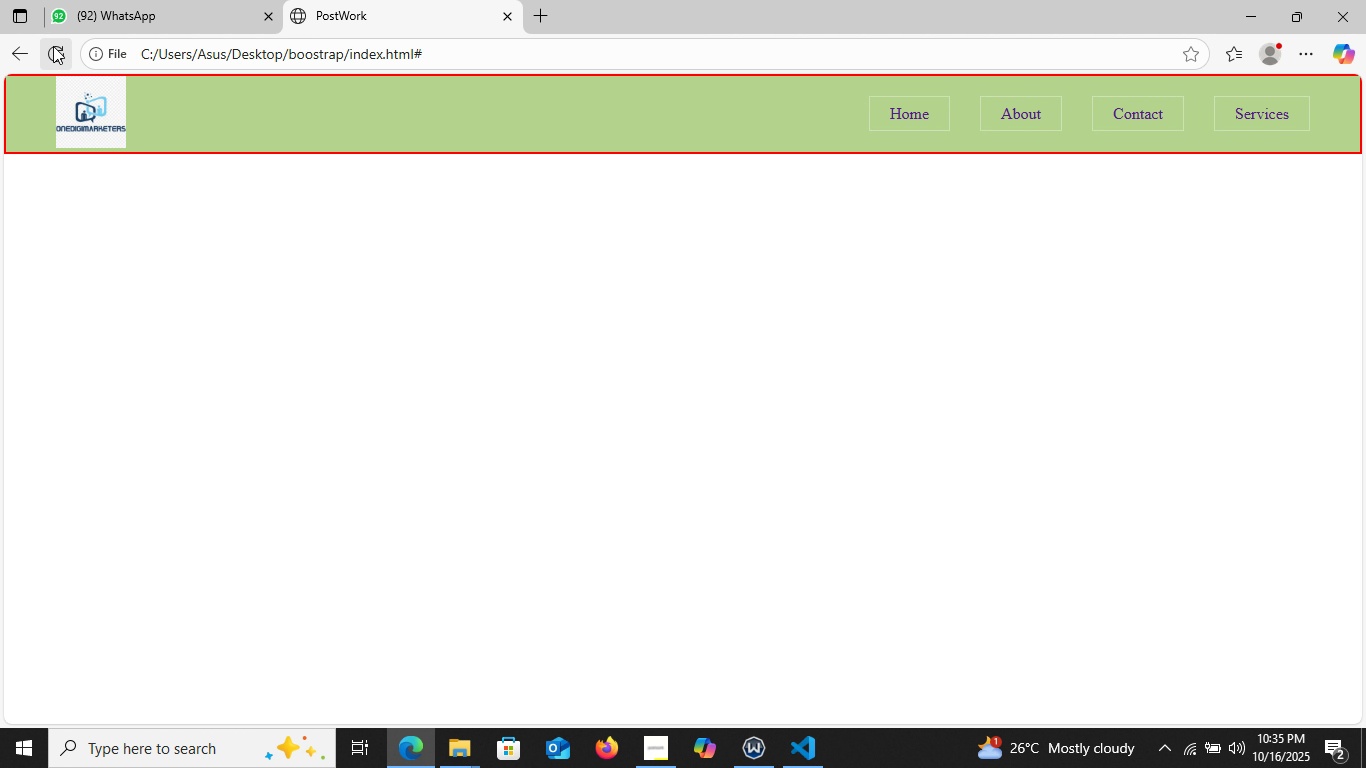 
left_click([53, 46])
 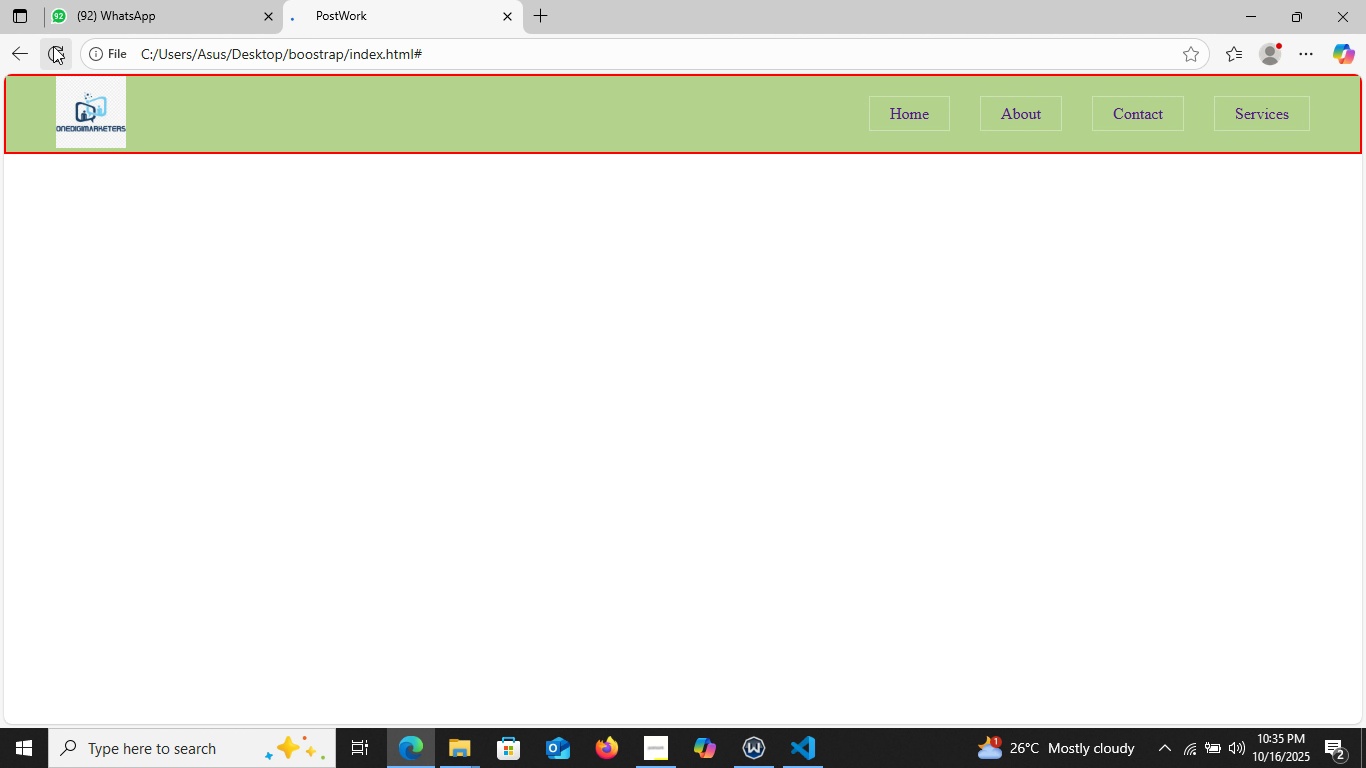 
left_click([53, 46])
 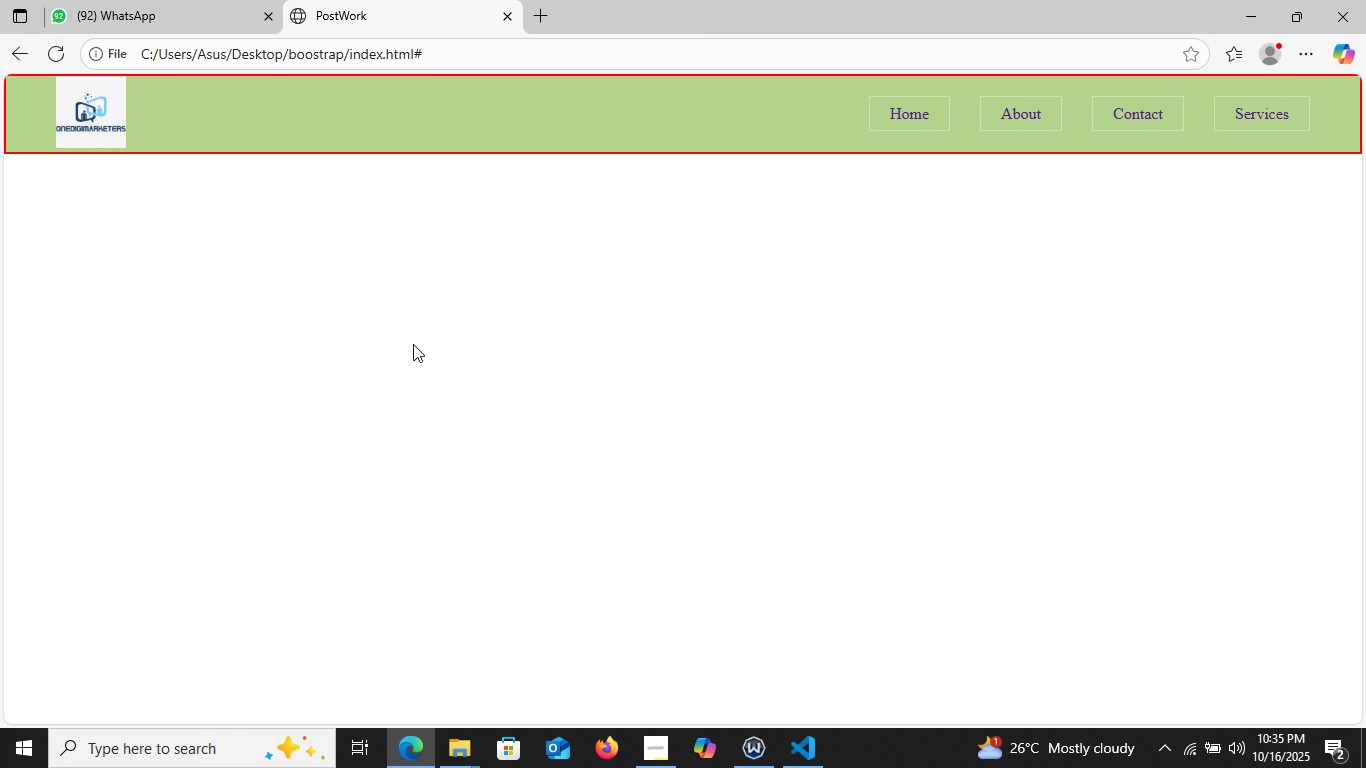 
wait(7.04)
 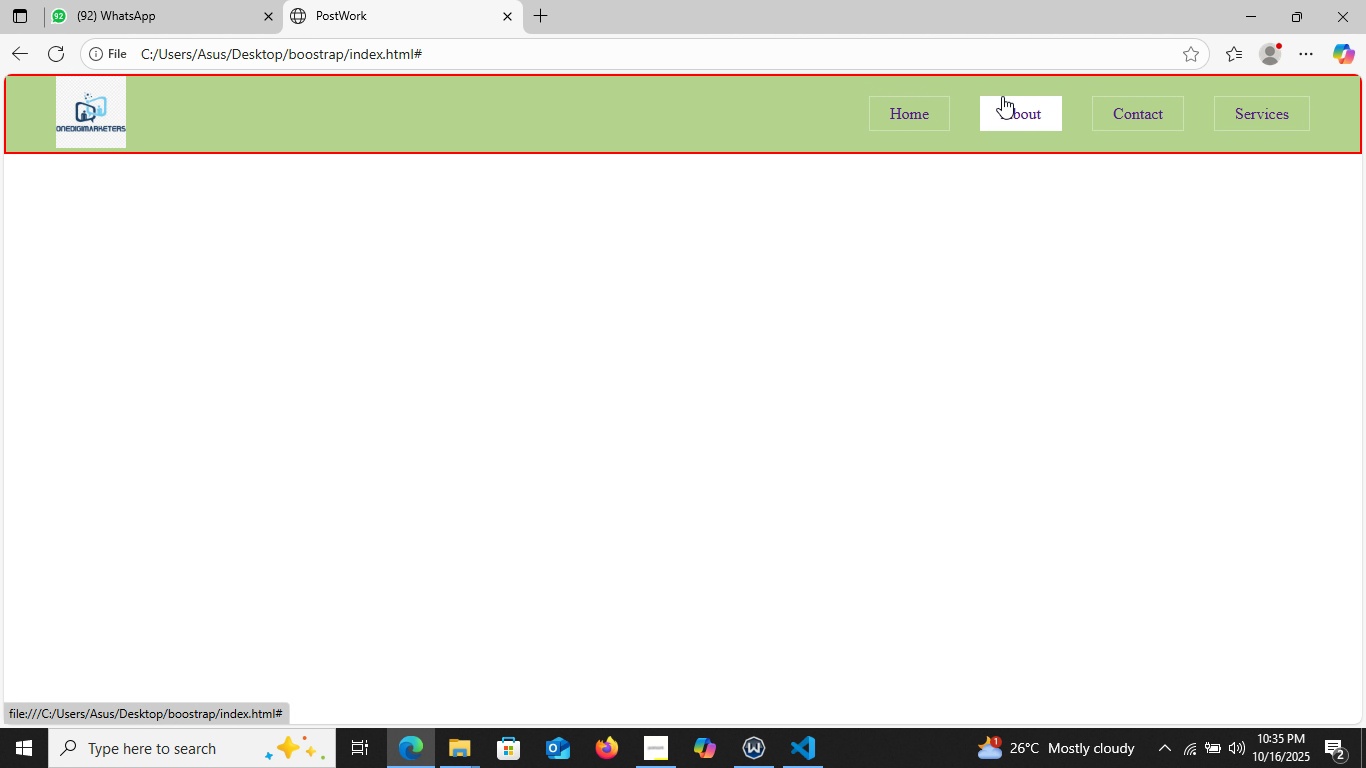 
scroll: coordinate [413, 345], scroll_direction: up, amount: 2.0